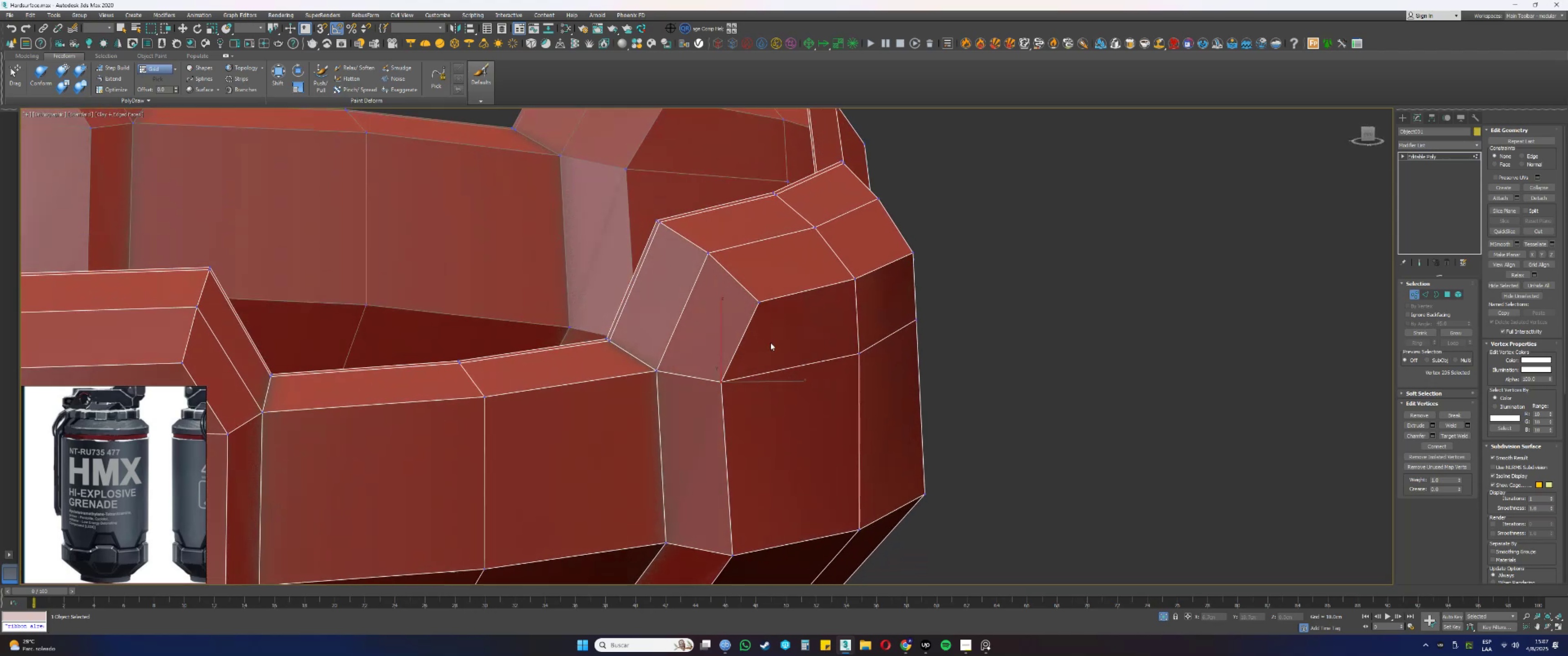 
scroll: coordinate [770, 346], scroll_direction: down, amount: 1.0
 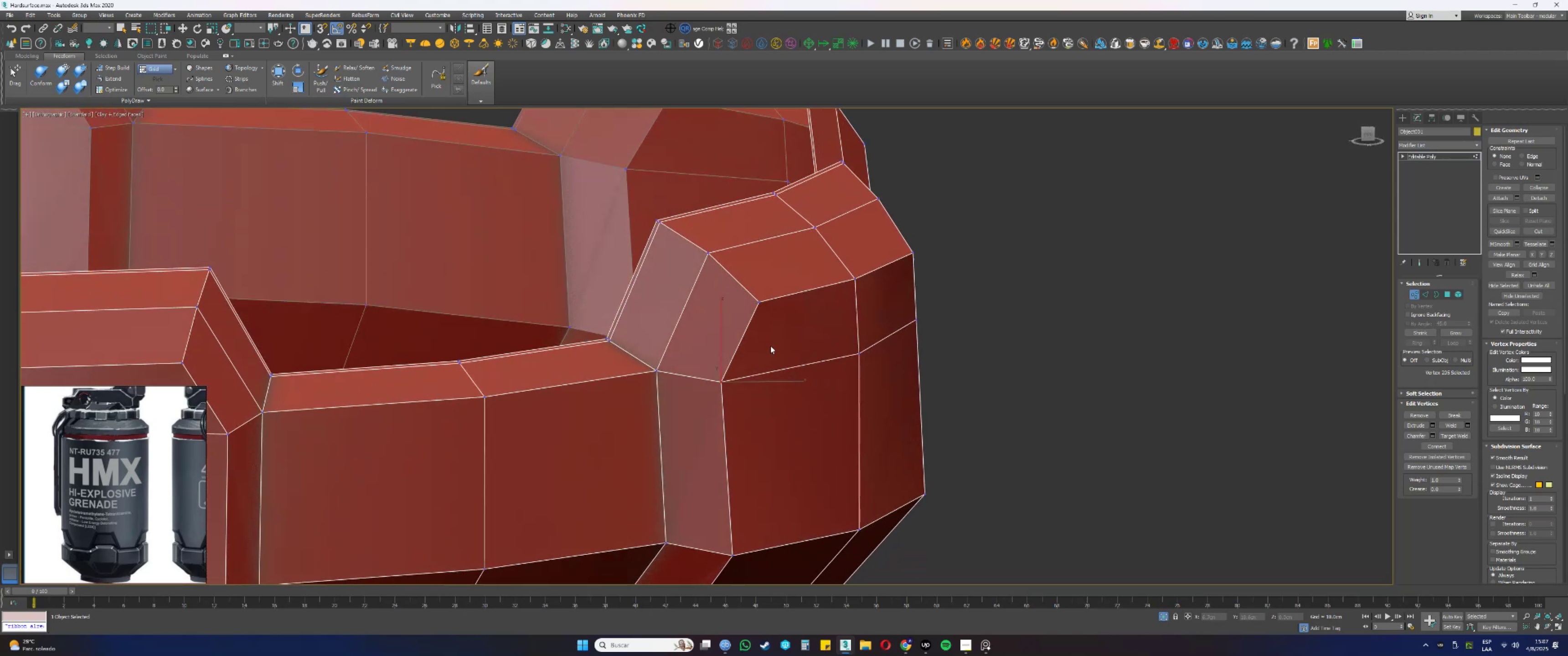 
hold_key(key=AltLeft, duration=0.98)
 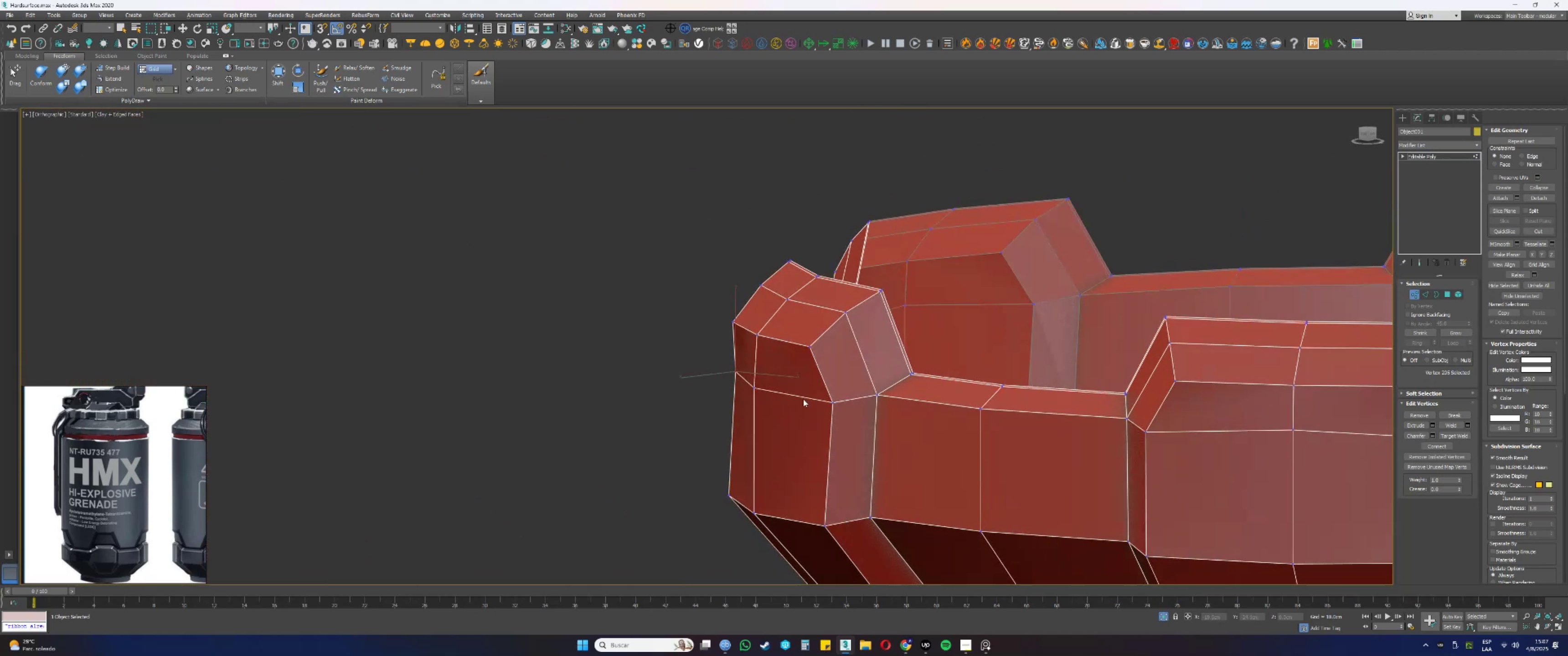 
hold_key(key=AltLeft, duration=1.03)
 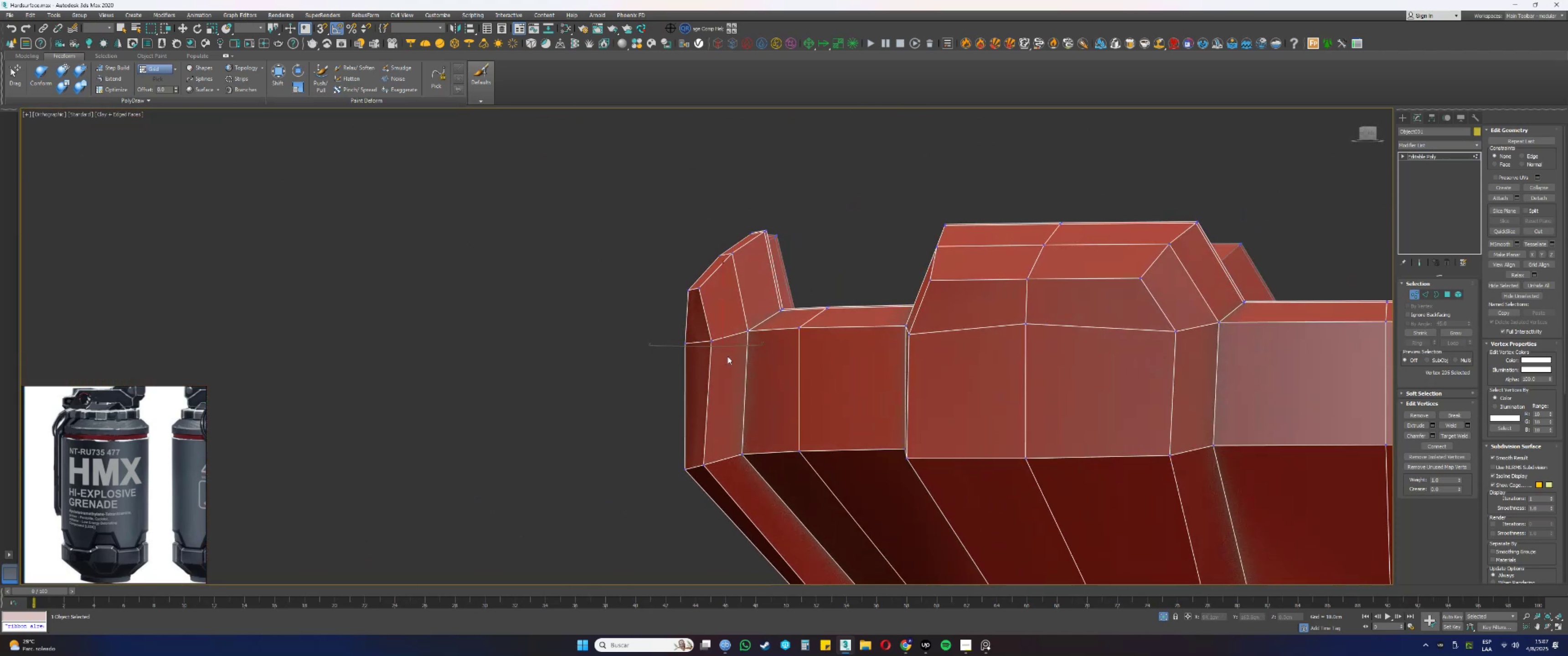 
hold_key(key=AltLeft, duration=0.67)
 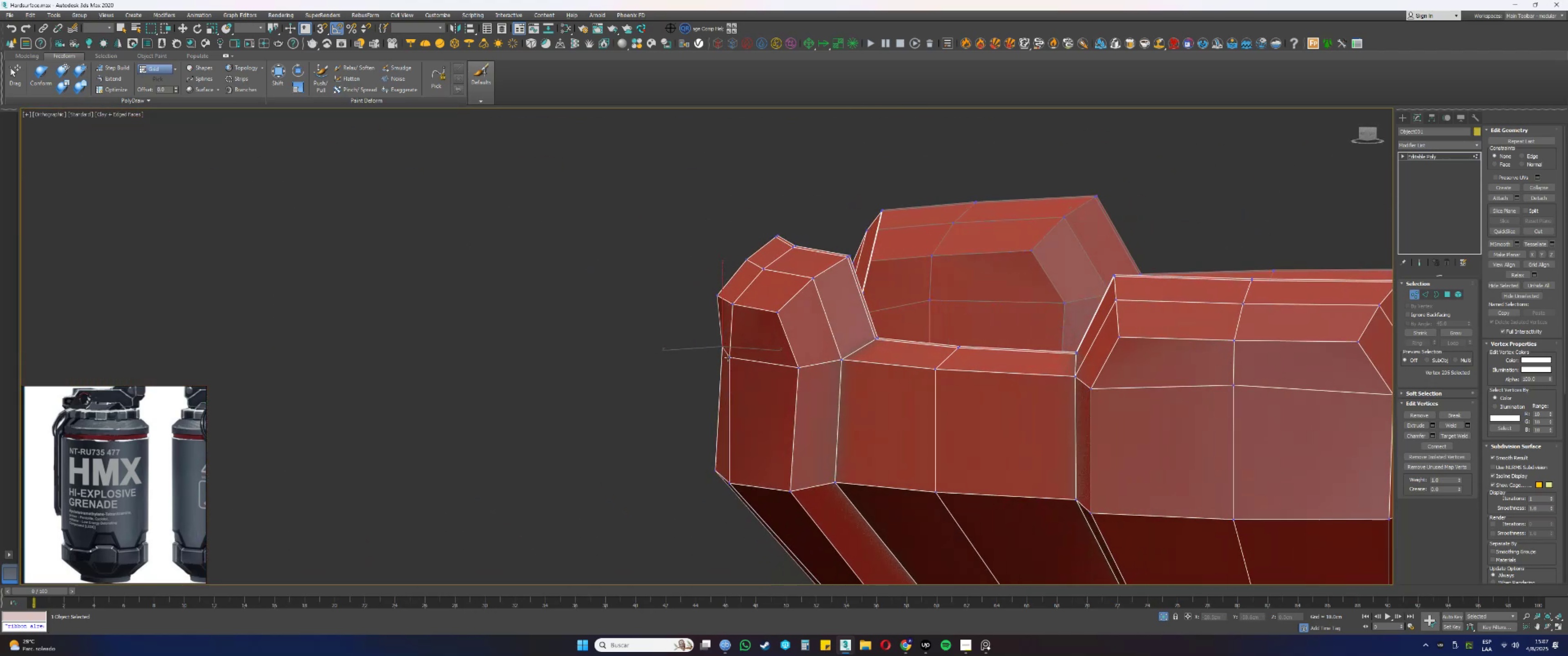 
key(Alt+AltLeft)
 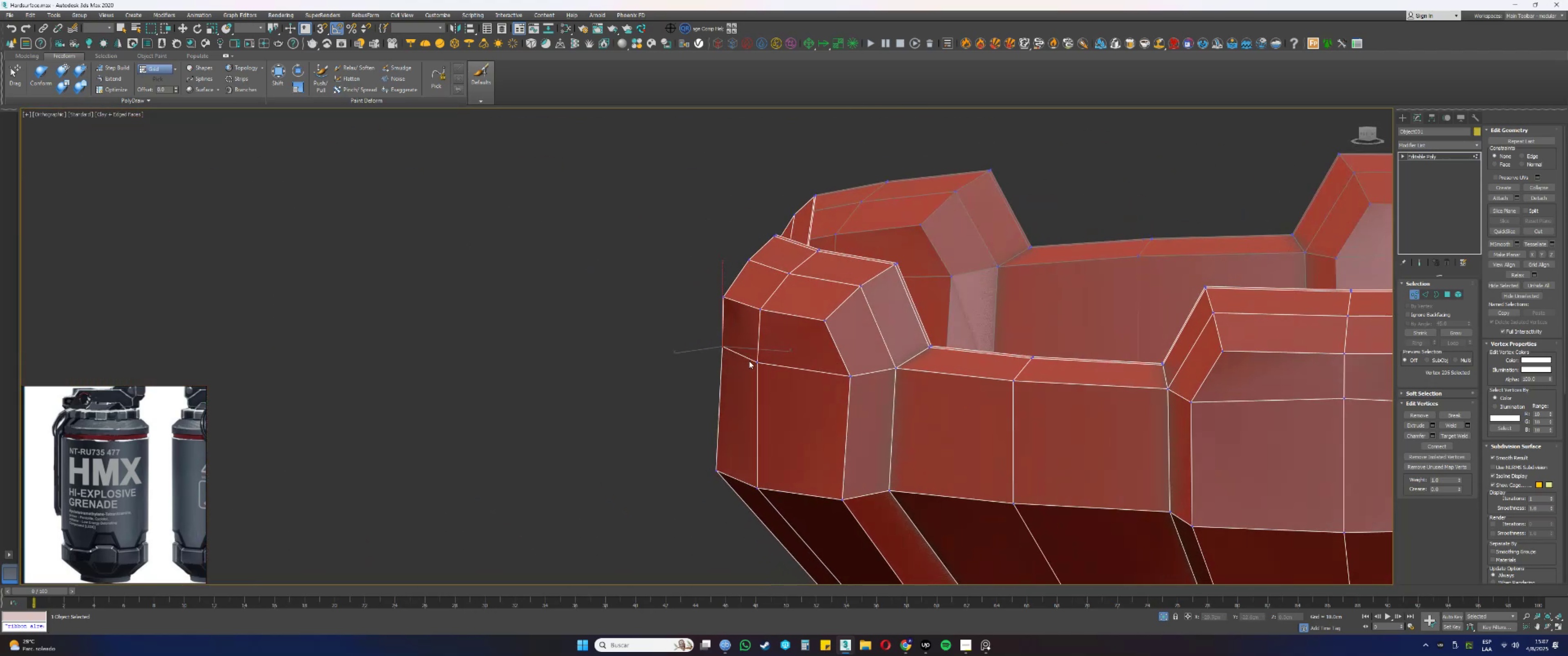 
hold_key(key=ControlLeft, duration=0.34)
 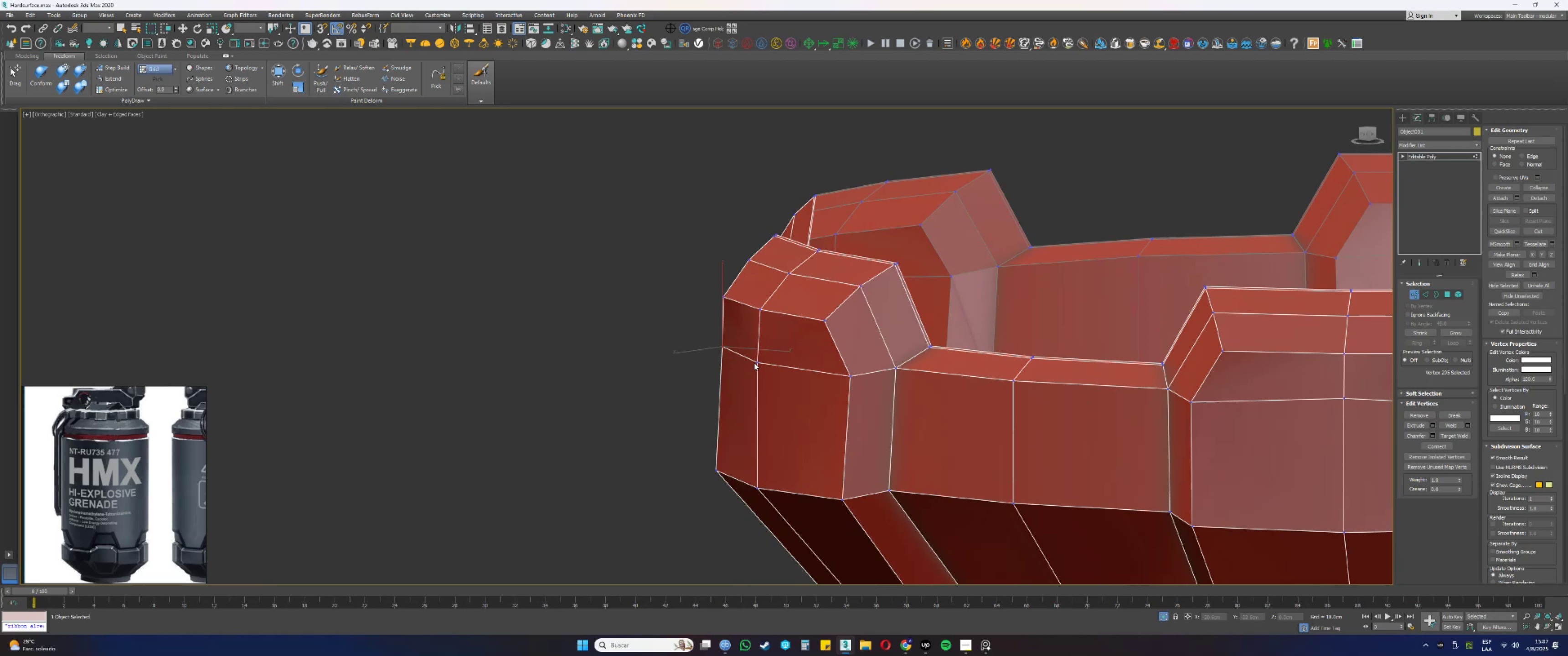 
key(Control+Y)
 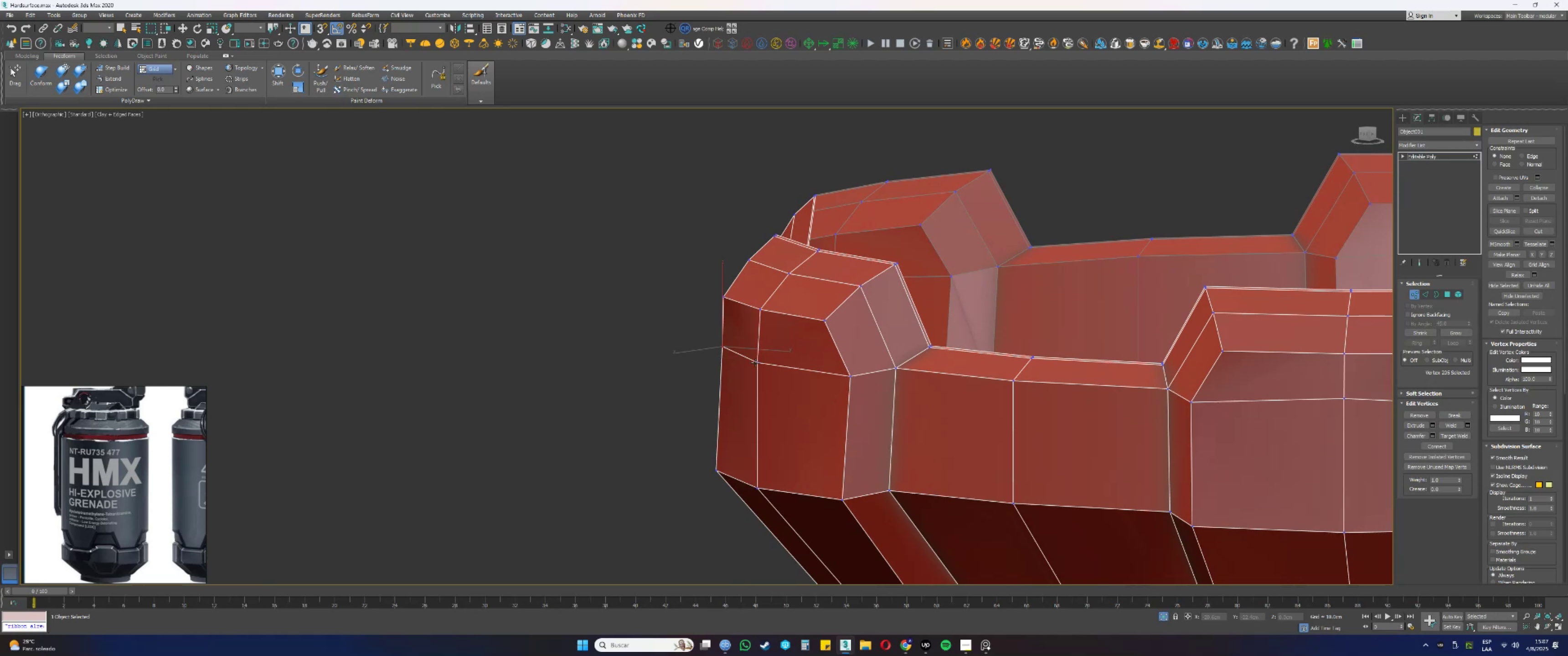 
key(Control+Y)
 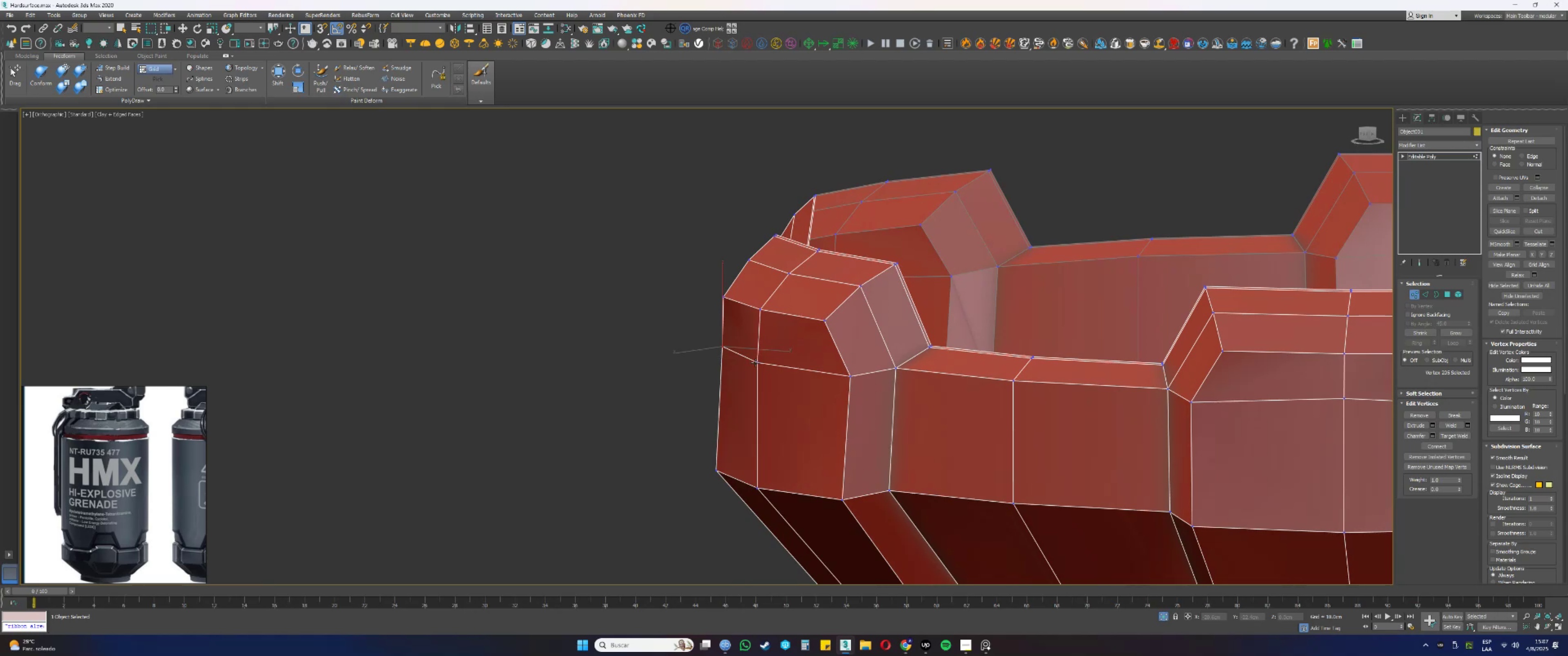 
key(Control+Y)
 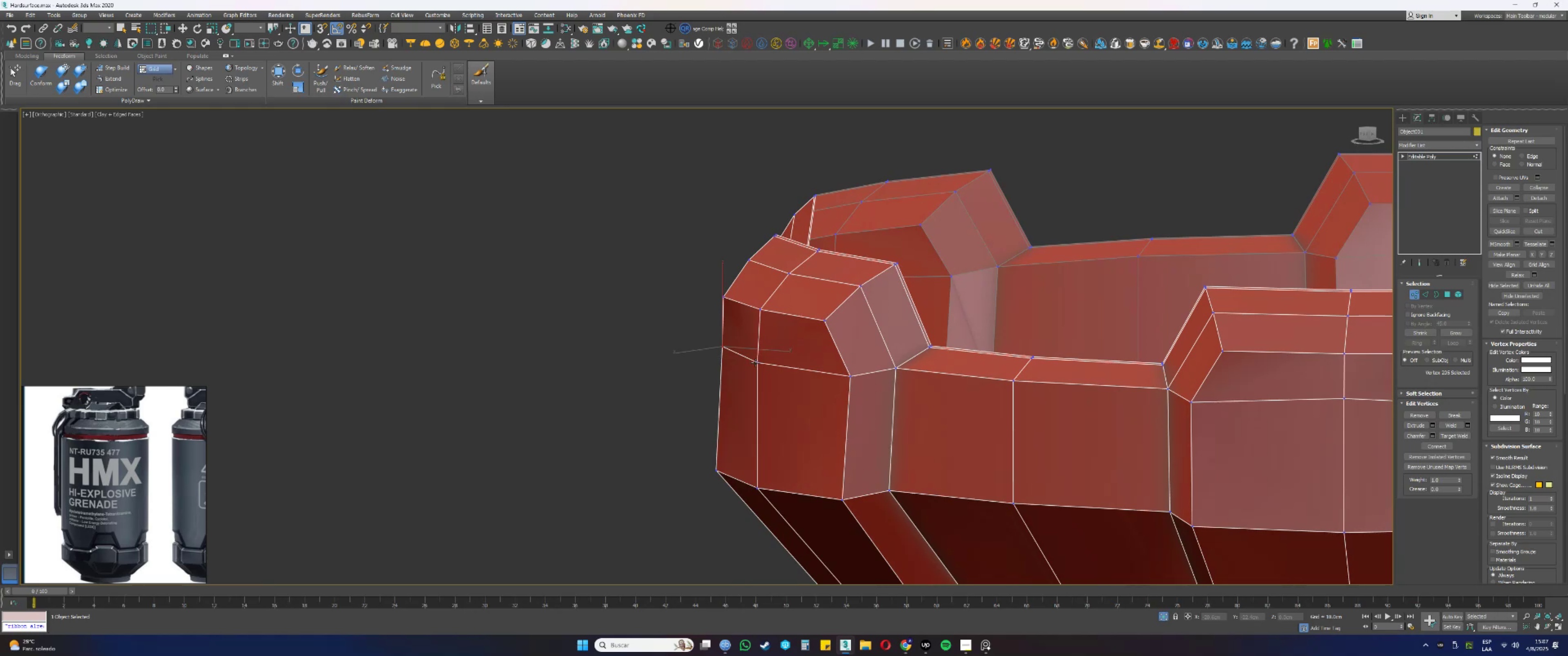 
key(Control+Y)
 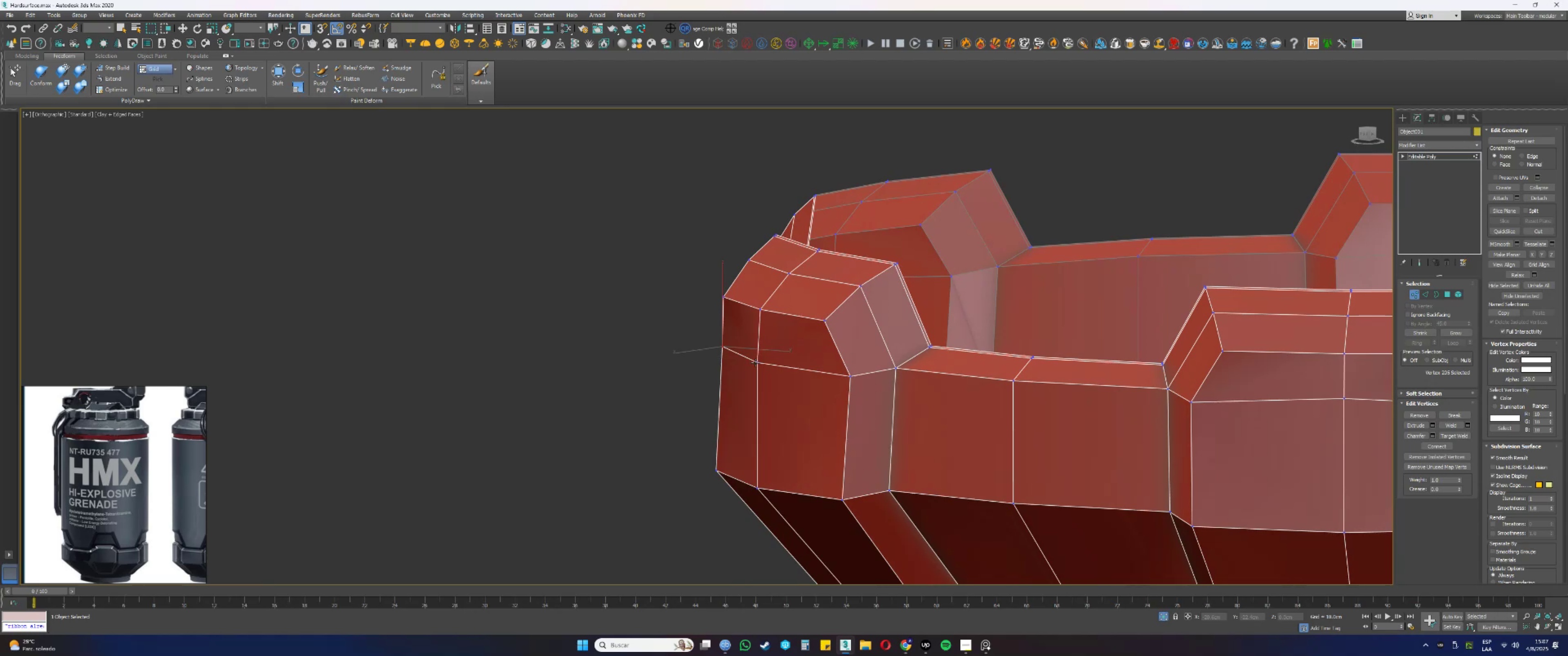 
key(Control+Y)
 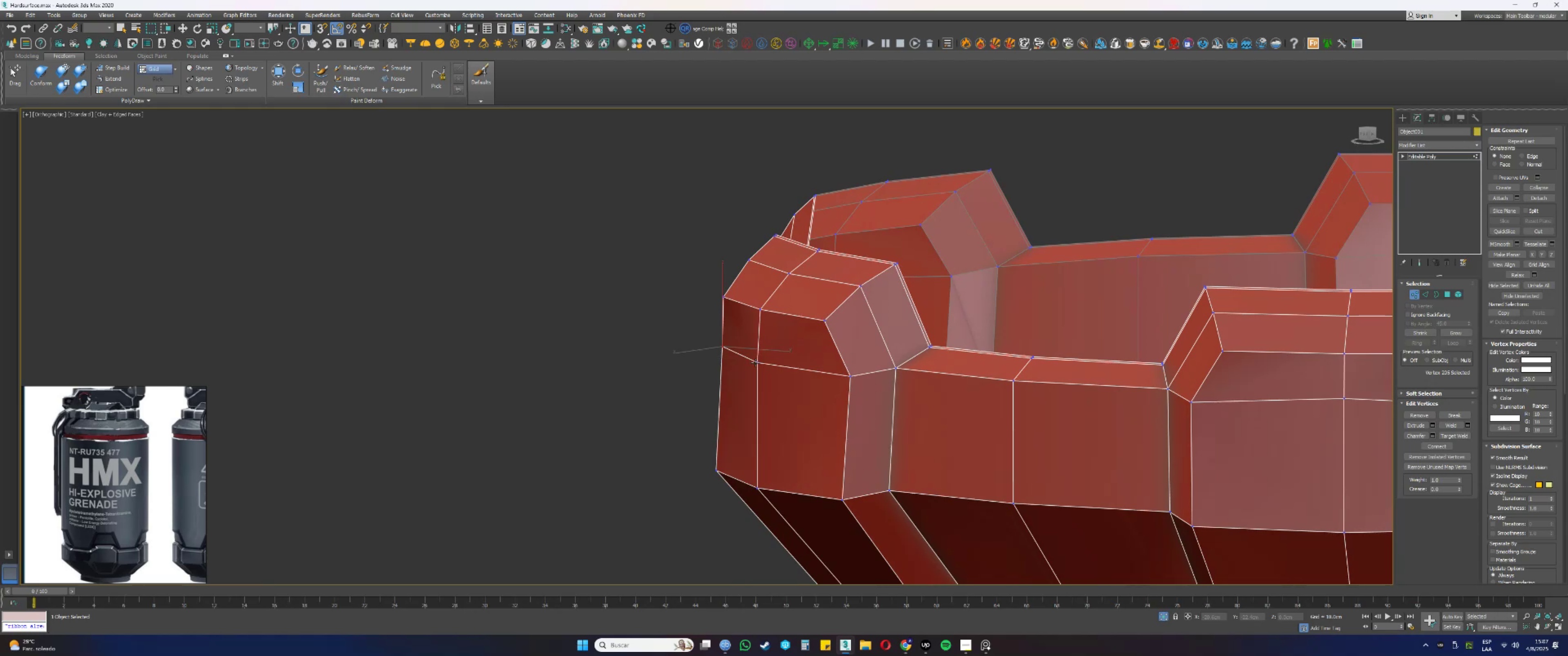 
key(Control+Z)
 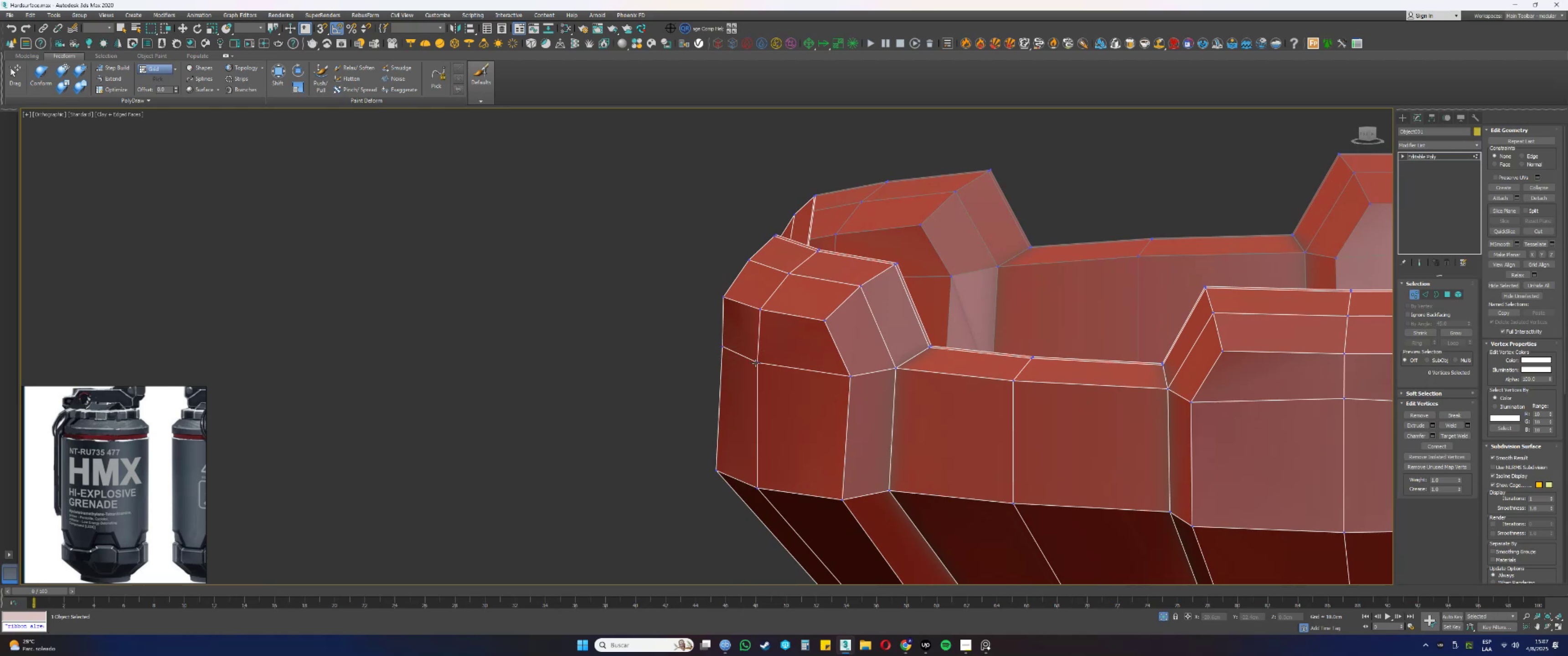 
key(Control+Z)
 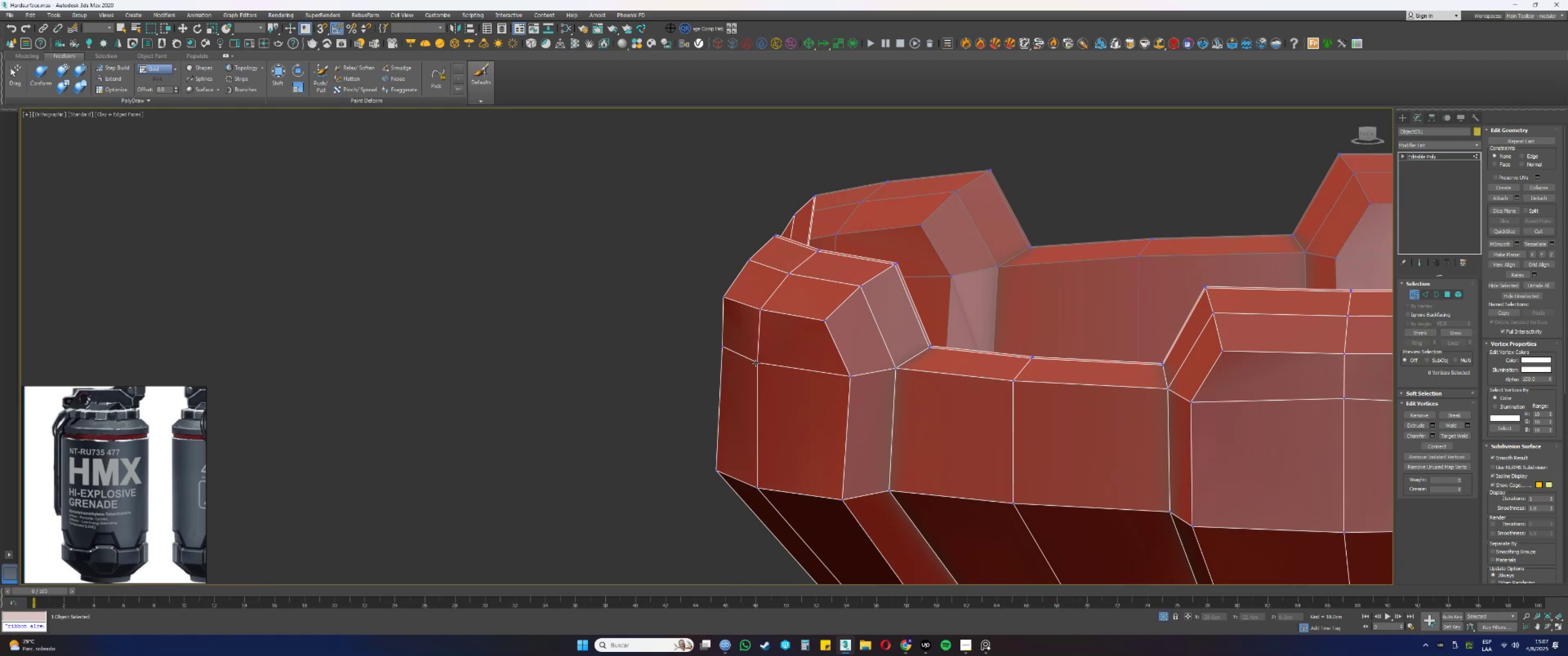 
key(Control+Z)
 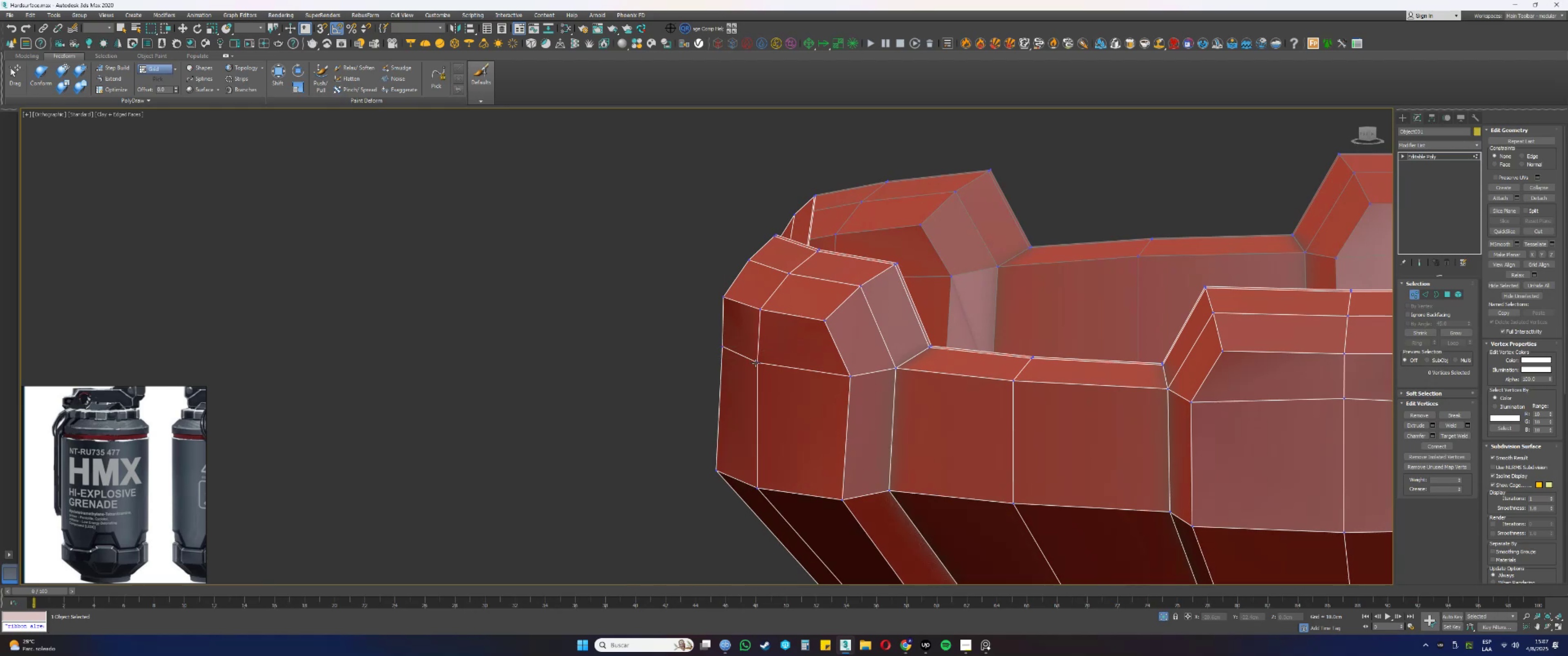 
key(Control+Z)
 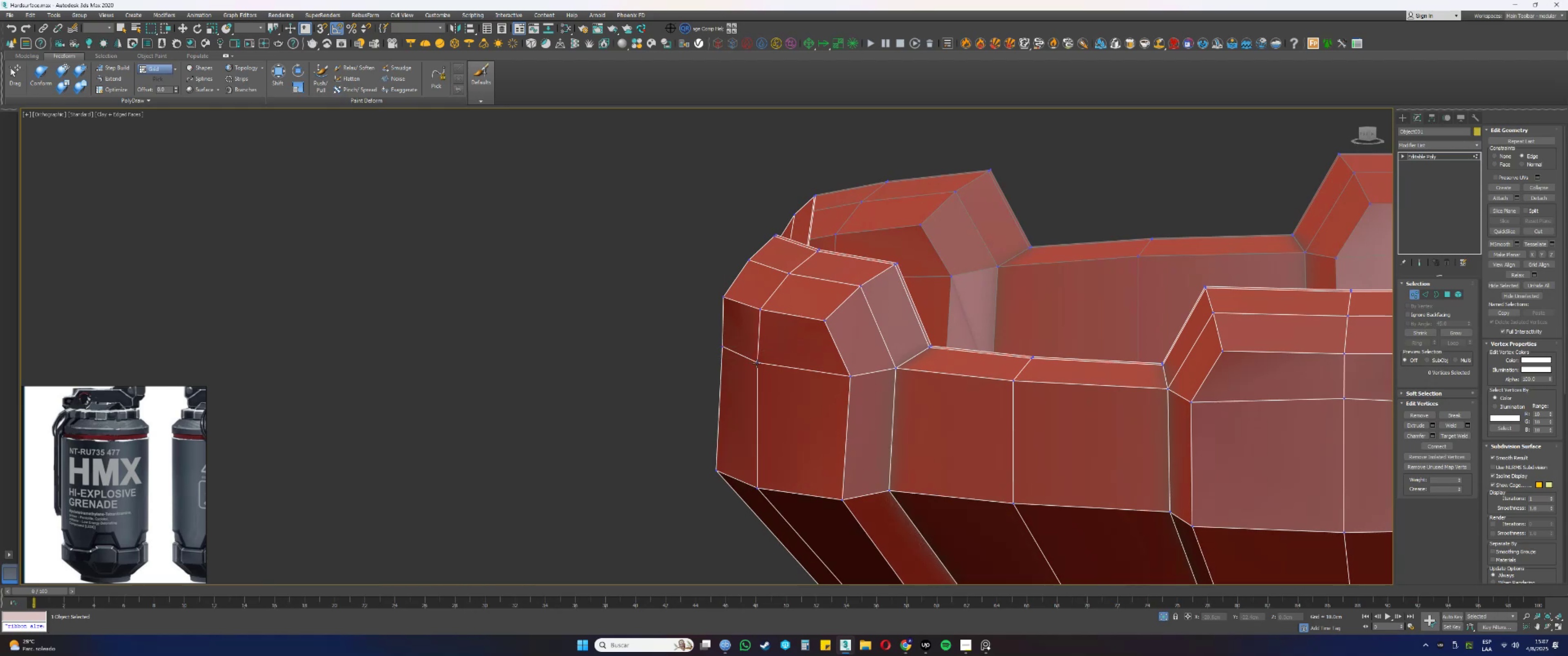 
hold_key(key=Y, duration=1.0)
 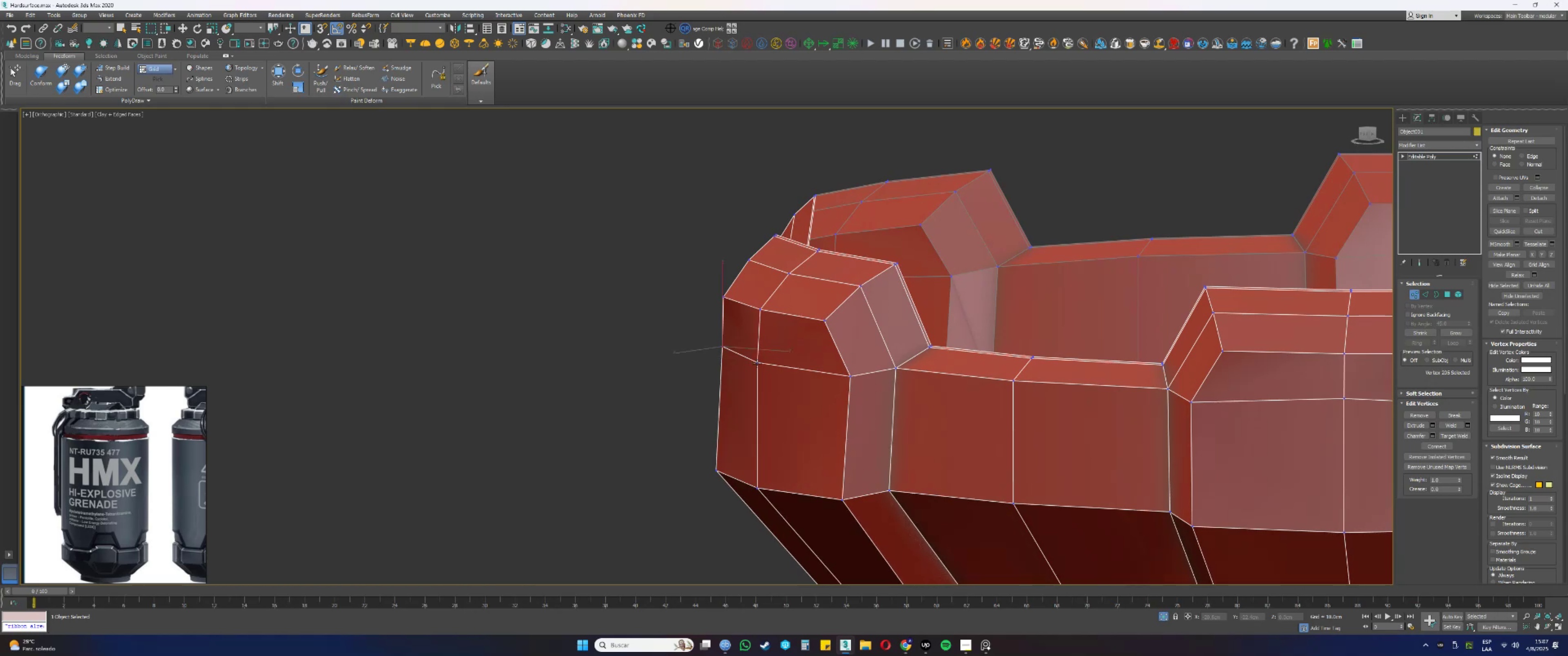 
hold_key(key=AltLeft, duration=1.5)
 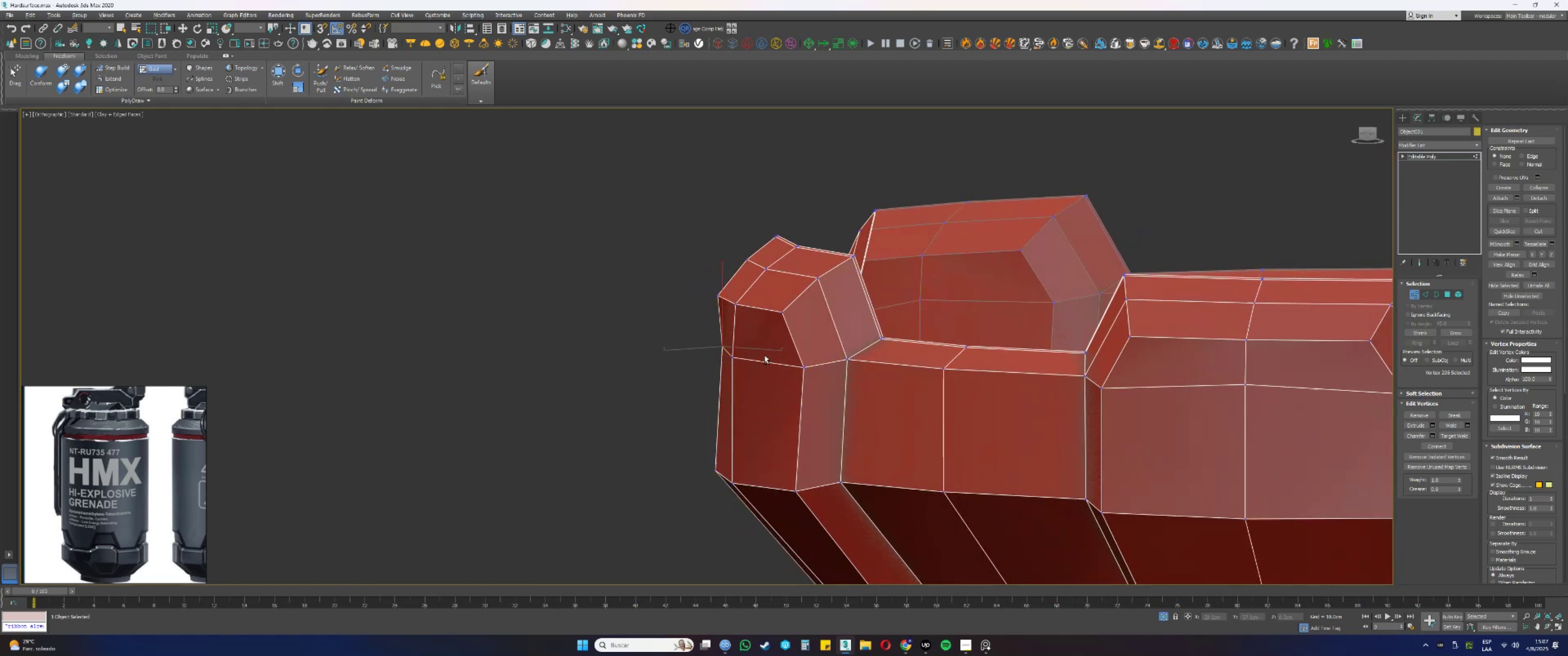 
hold_key(key=AltLeft, duration=1.51)
 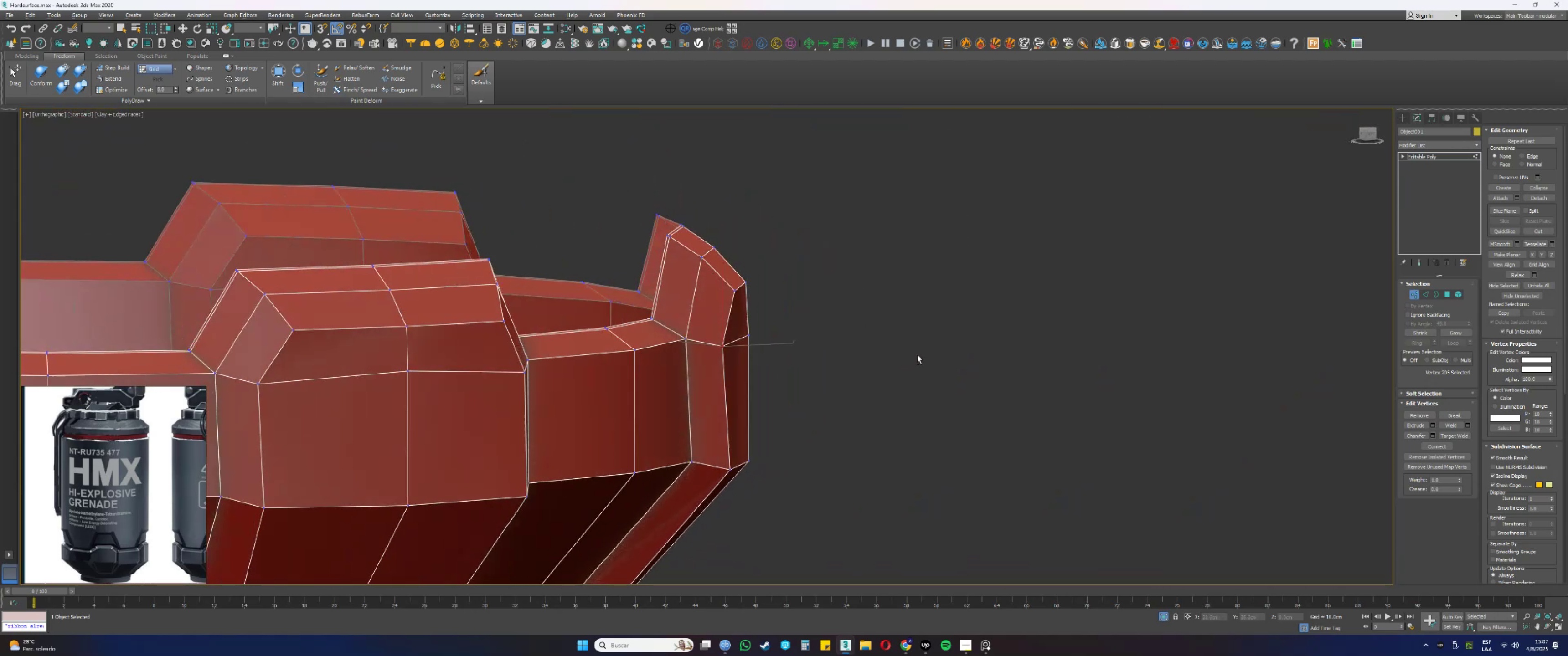 
hold_key(key=AltLeft, duration=0.48)
 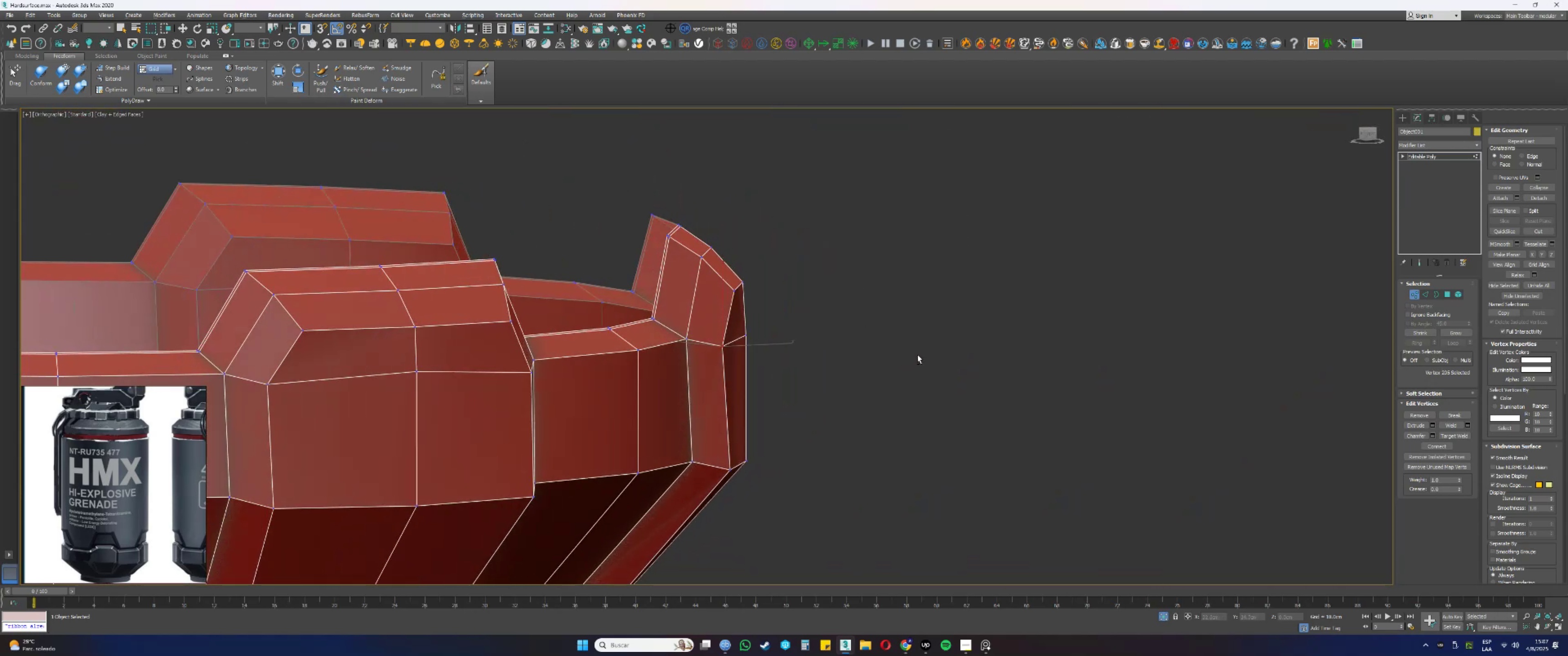 
left_click([918, 355])
 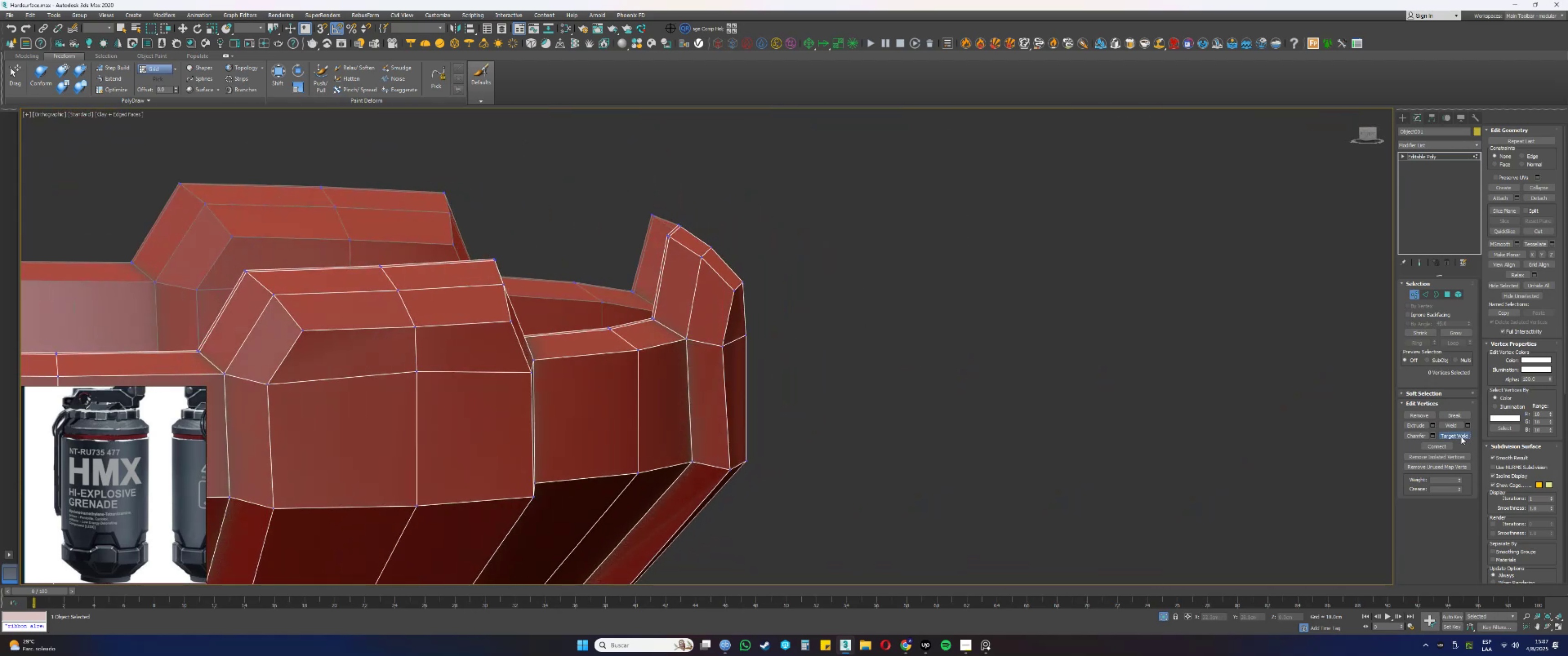 
hold_key(key=AltLeft, duration=0.52)
 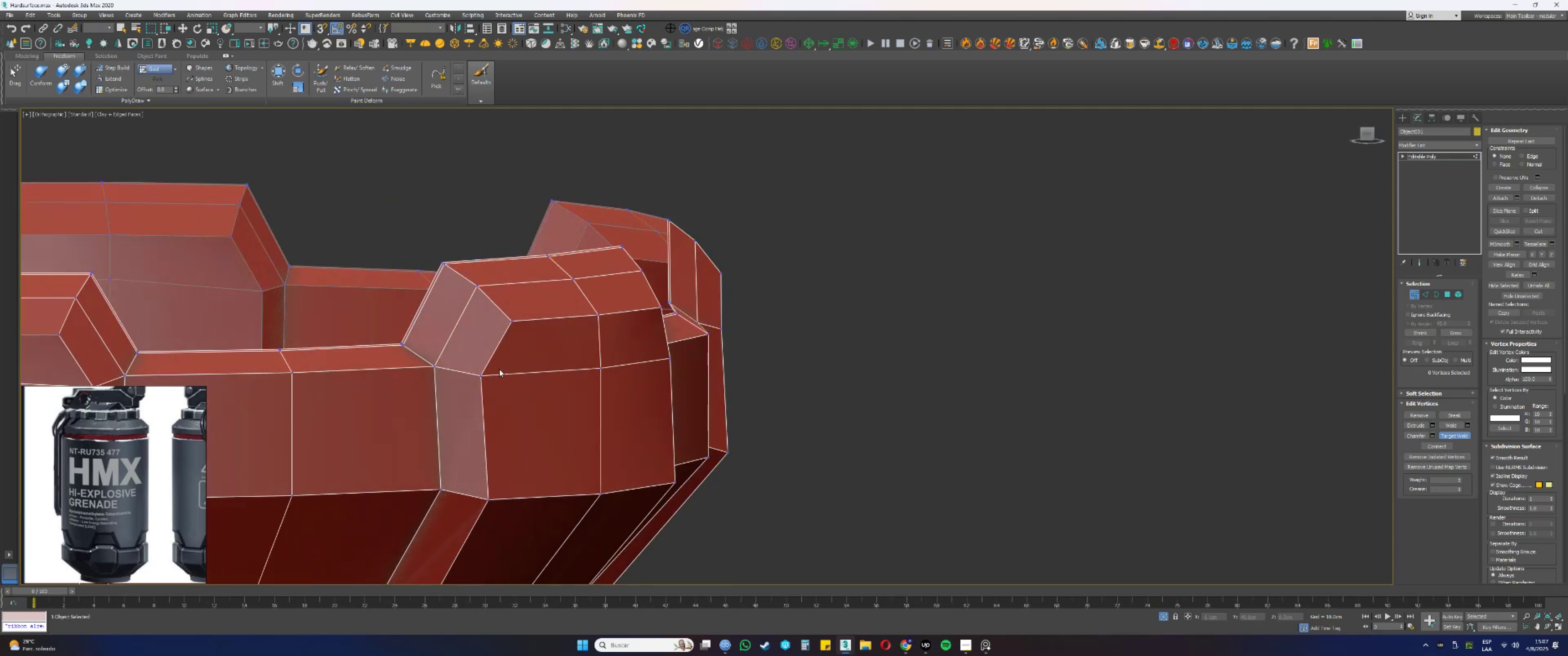 
left_click_drag(start_coordinate=[481, 374], to_coordinate=[485, 371])
 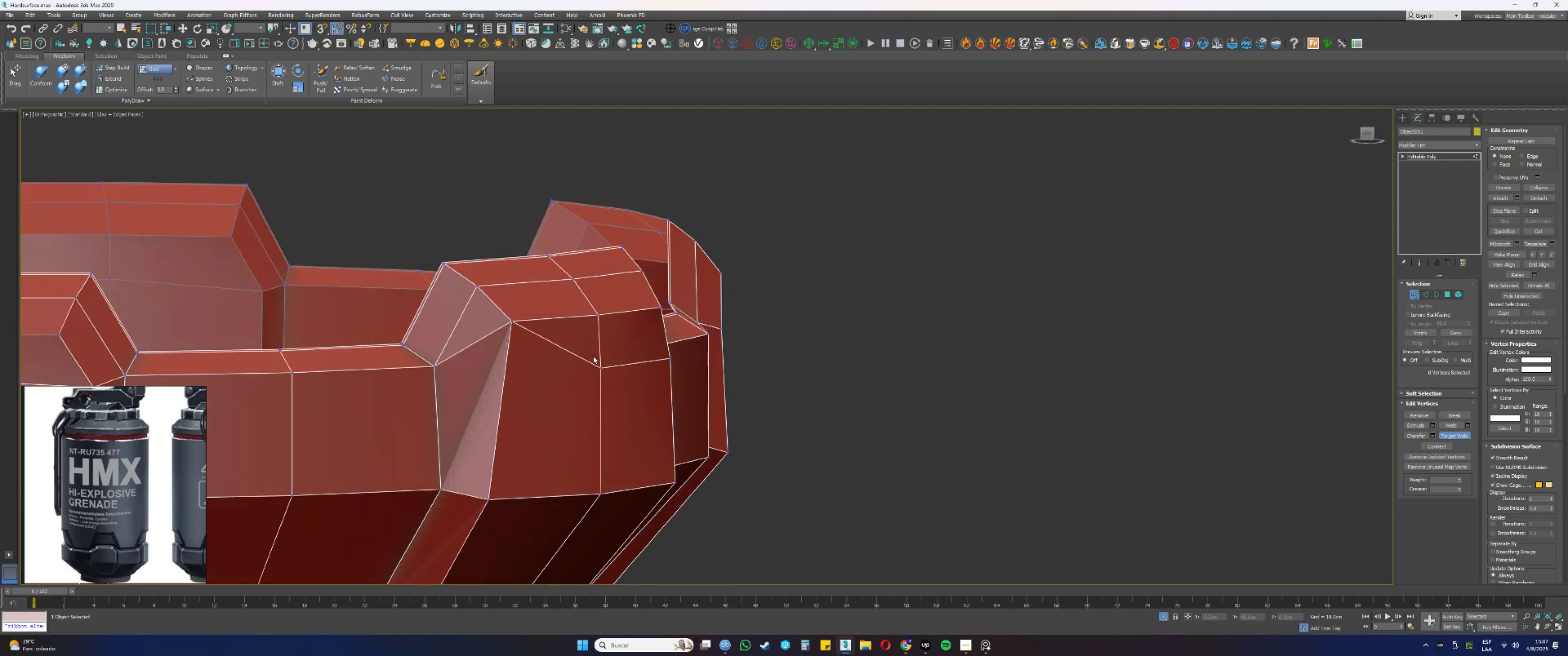 
left_click_drag(start_coordinate=[602, 370], to_coordinate=[601, 366])
 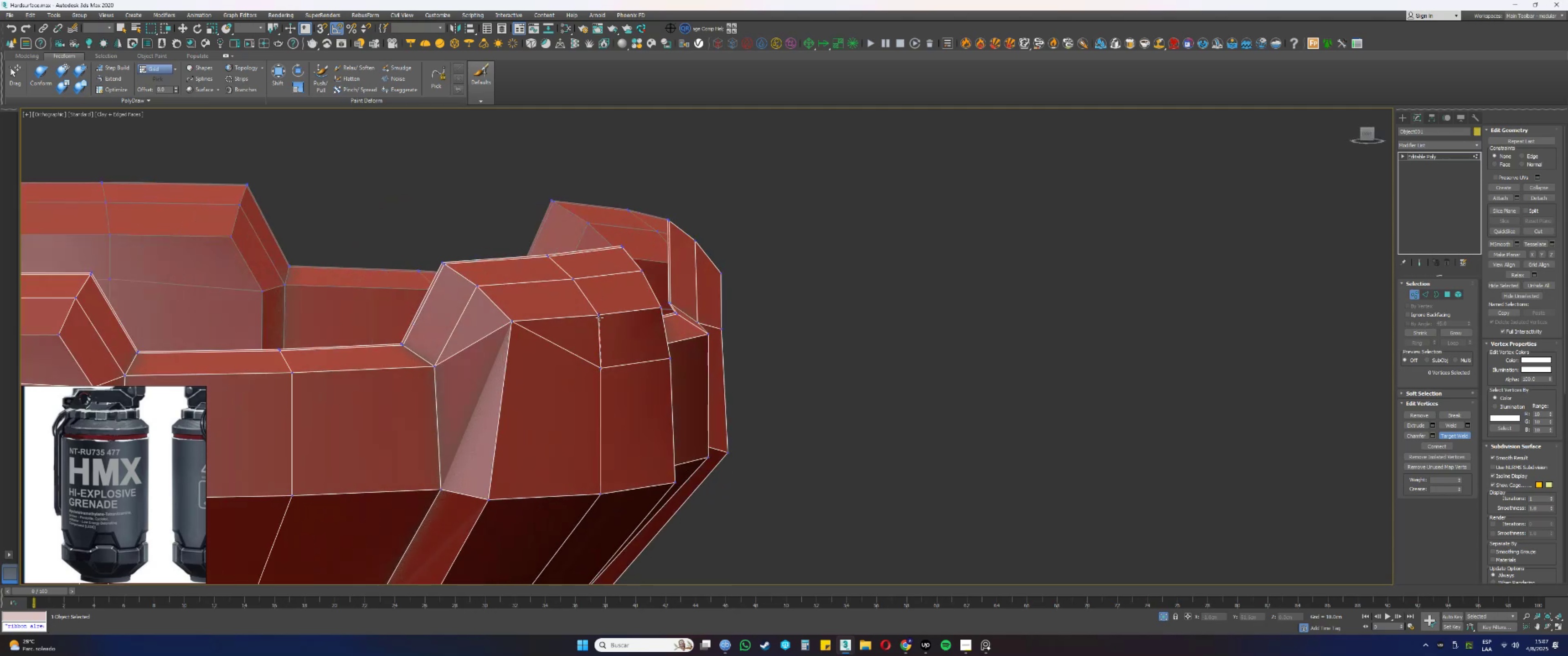 
double_click([599, 314])
 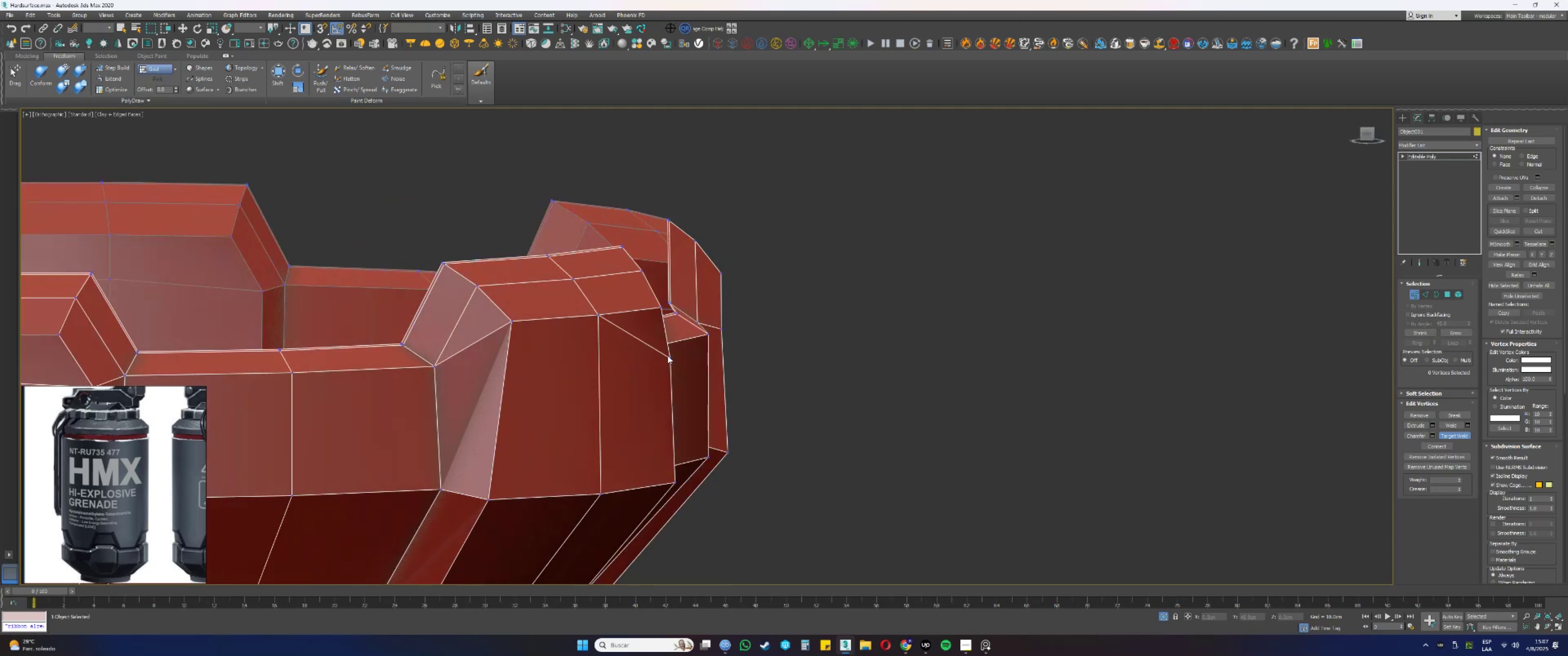 
left_click_drag(start_coordinate=[671, 357], to_coordinate=[669, 352])
 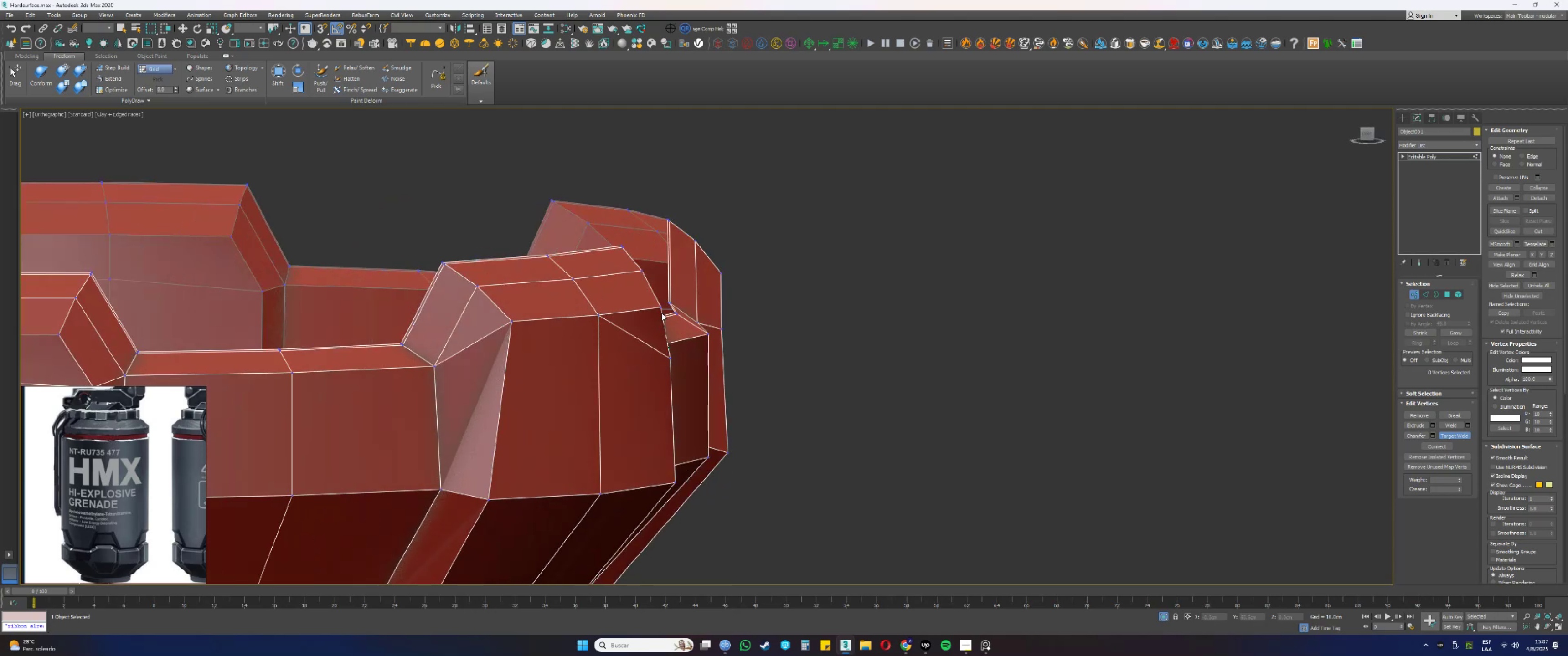 
left_click([660, 306])
 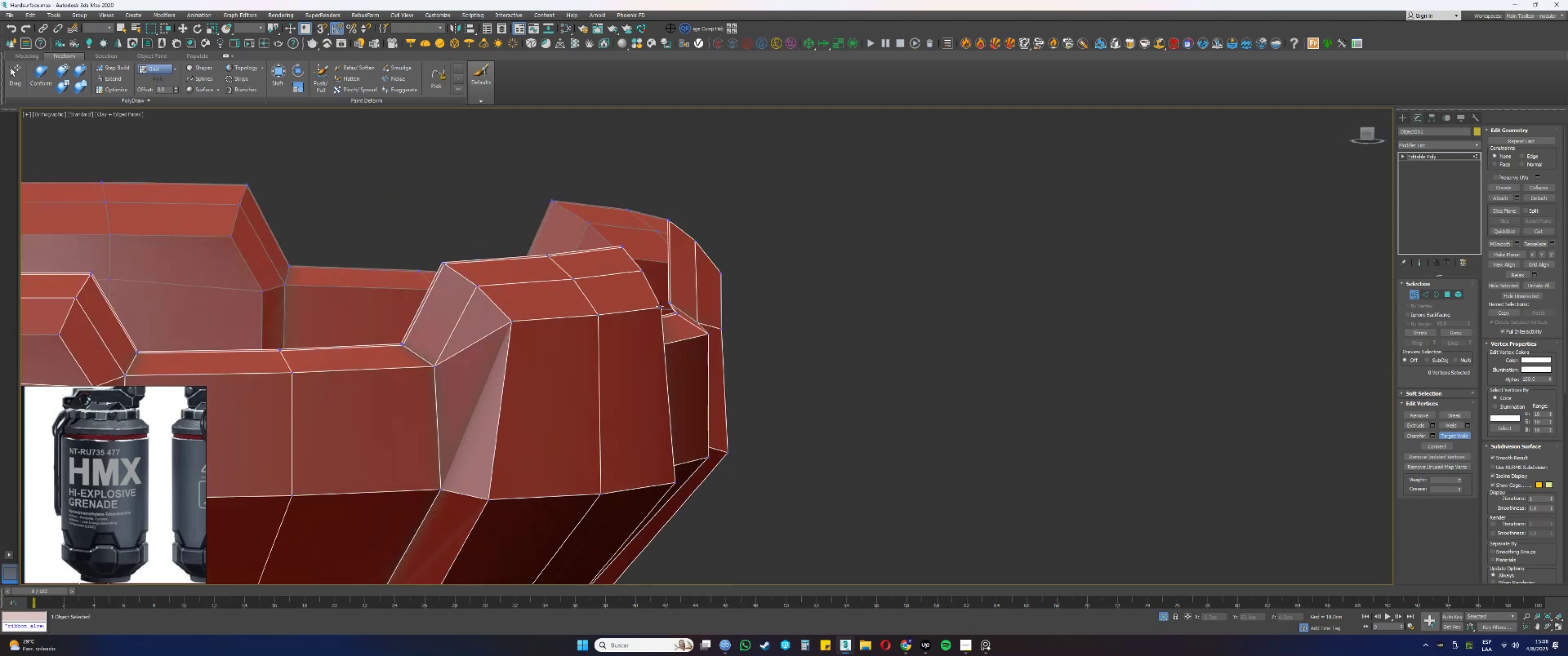 
hold_key(key=AltLeft, duration=0.34)
 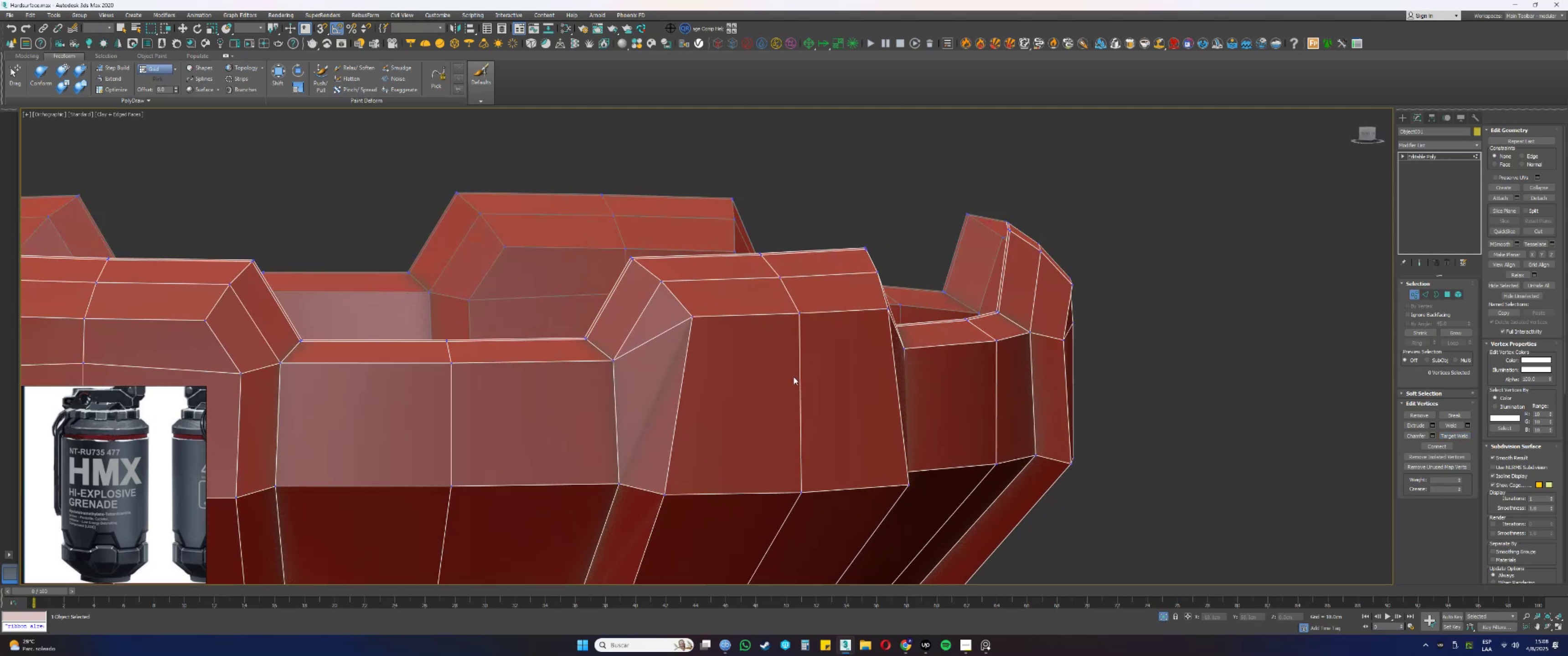 
hold_key(key=AltLeft, duration=0.35)
 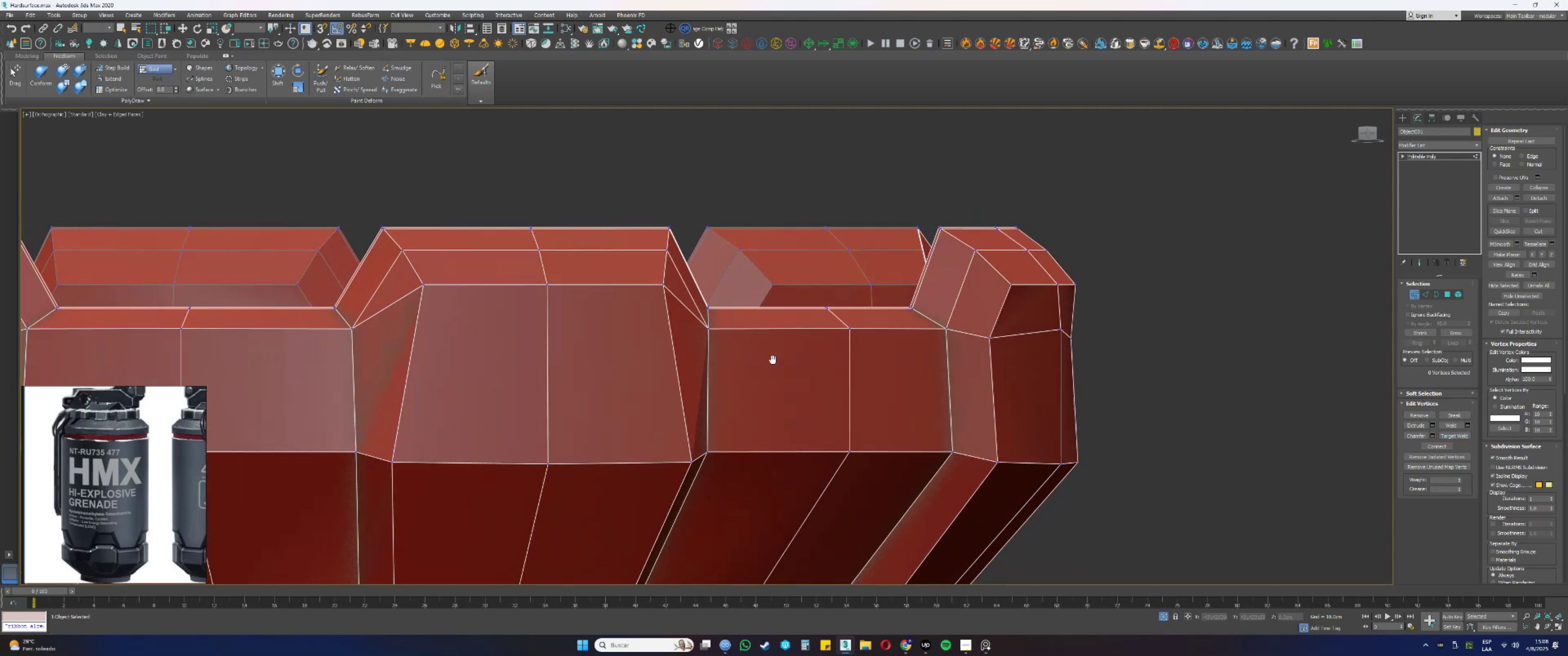 
key(Alt+AltLeft)
 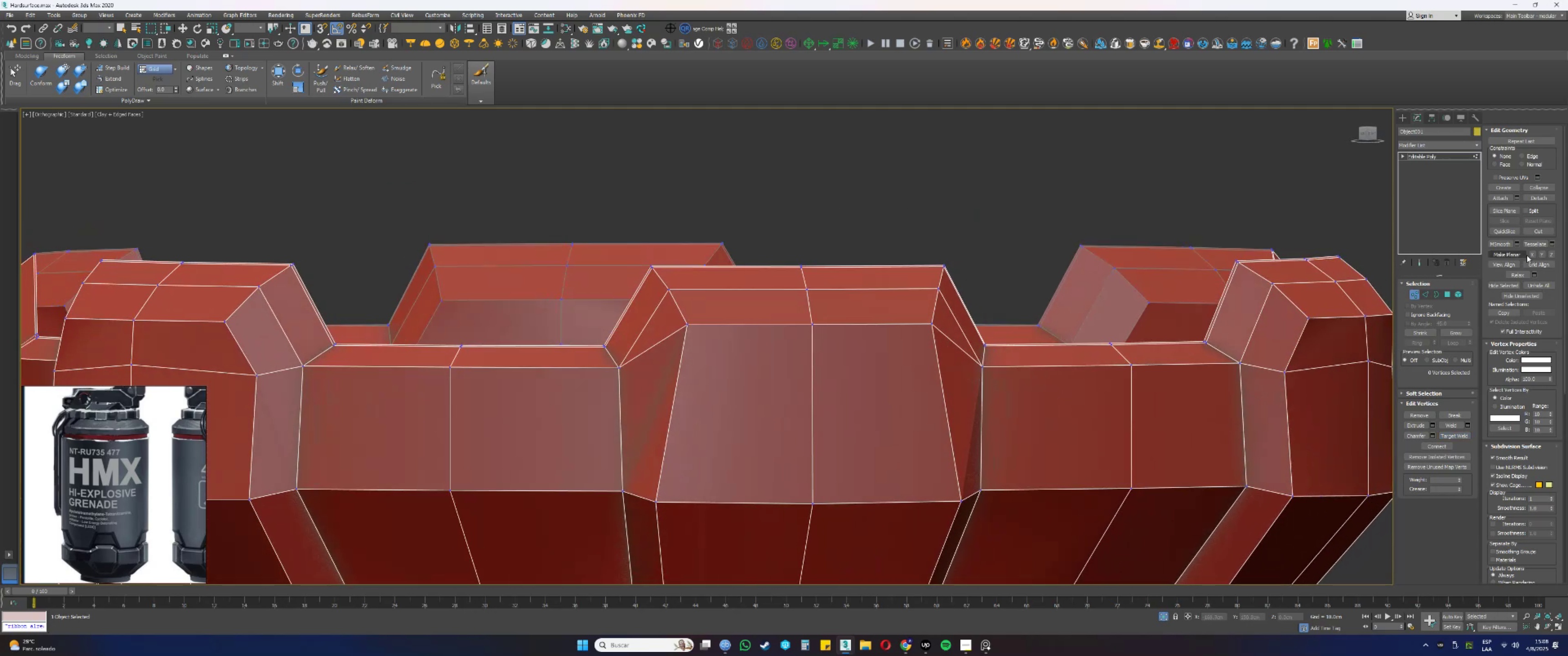 
left_click([1533, 231])
 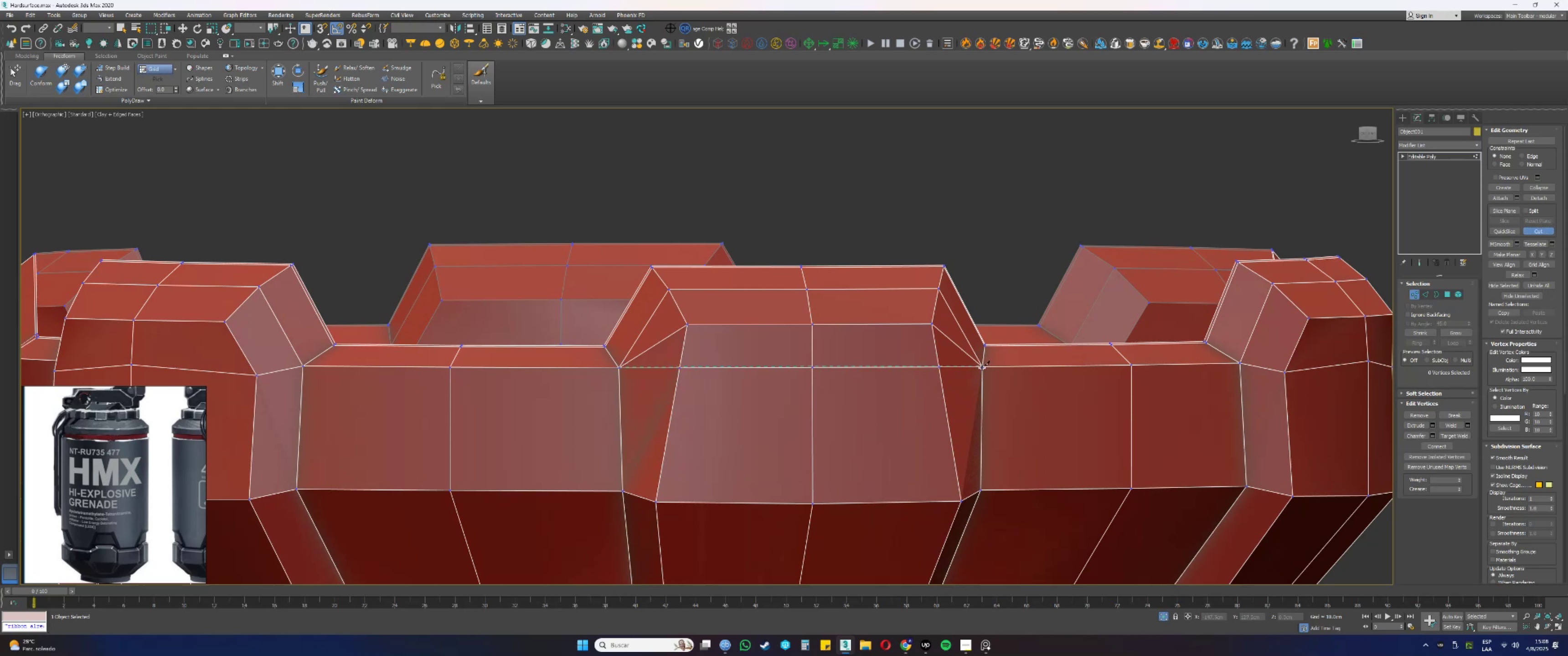 
double_click([774, 369])
 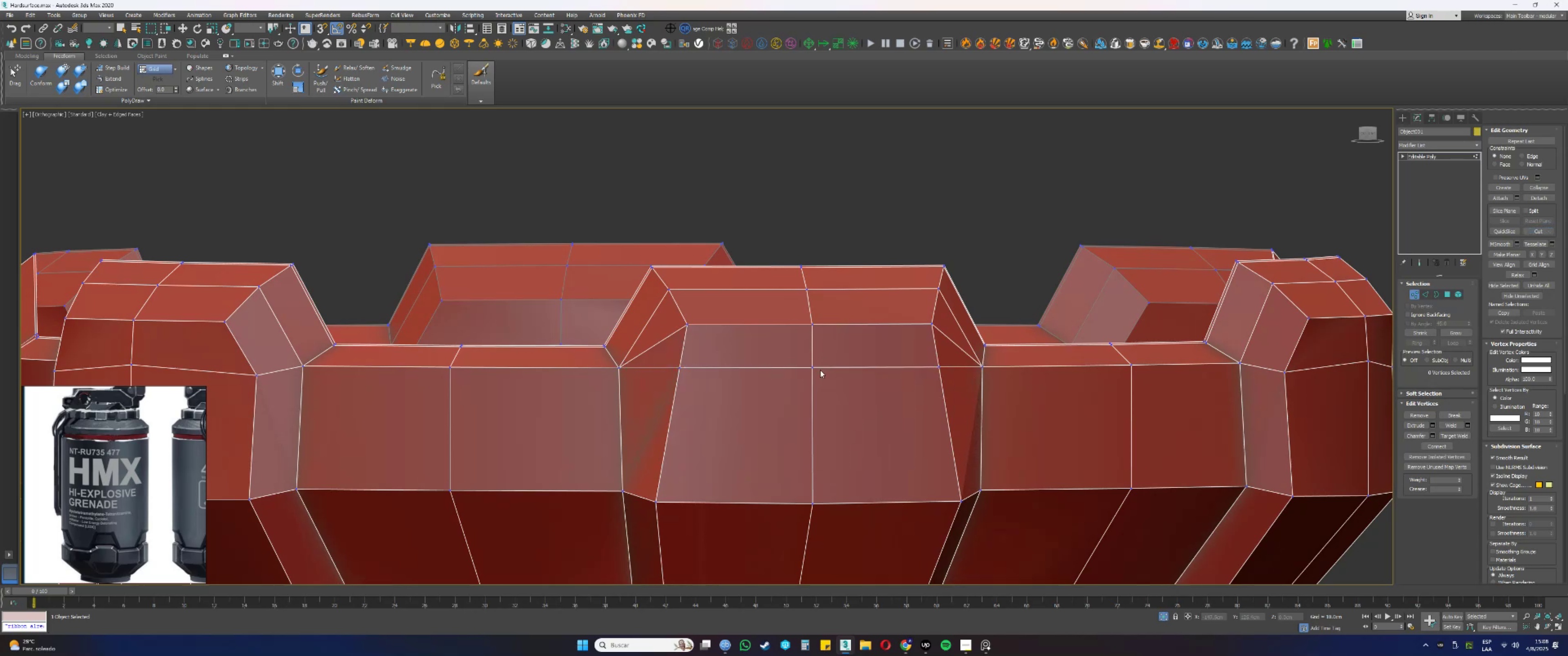 
left_click([810, 365])
 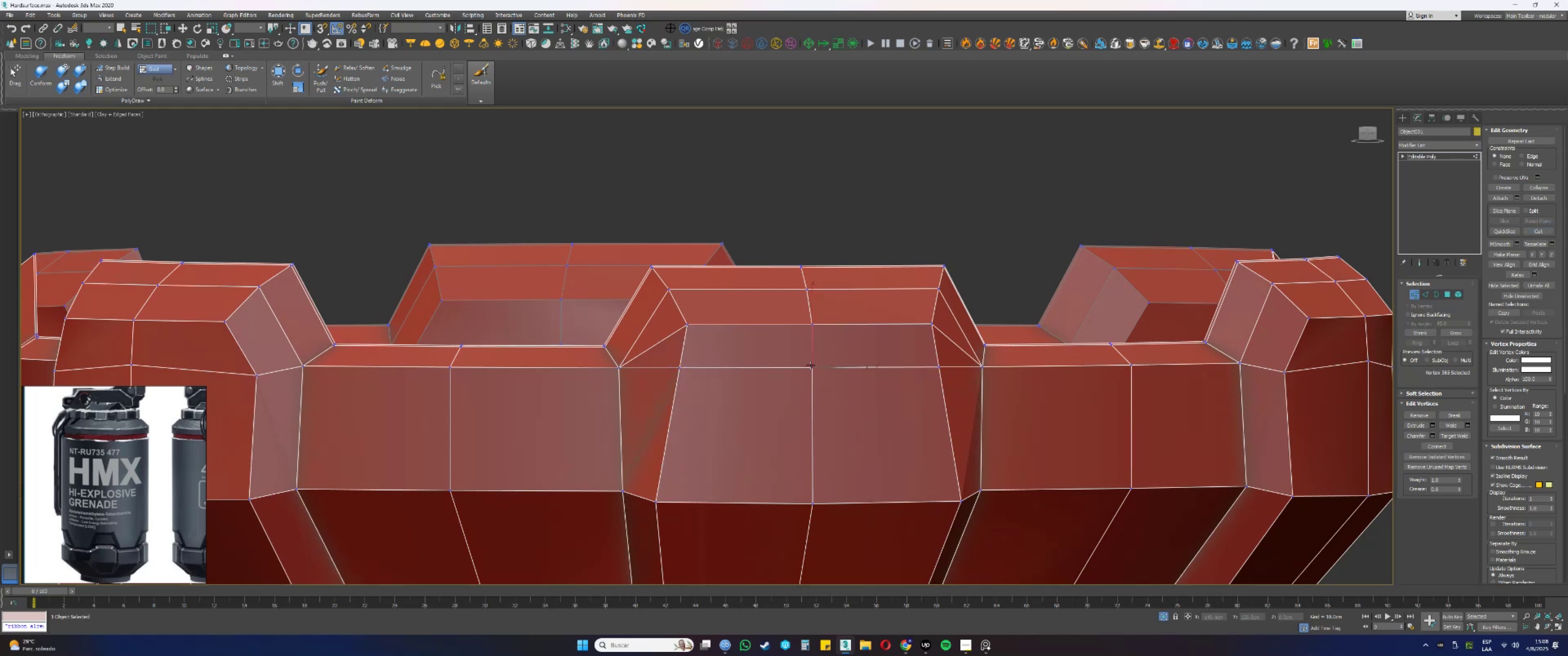 
hold_key(key=AltLeft, duration=1.52)
 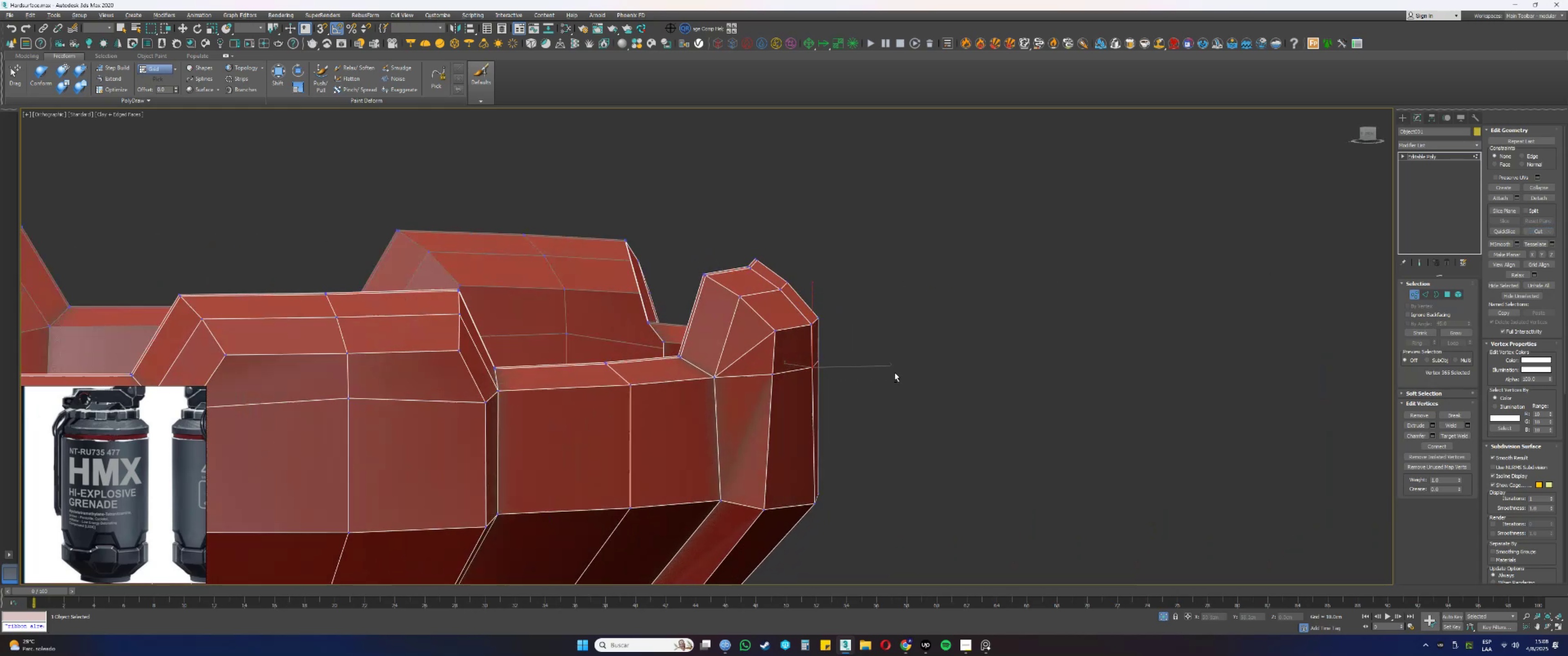 
key(Alt+AltLeft)
 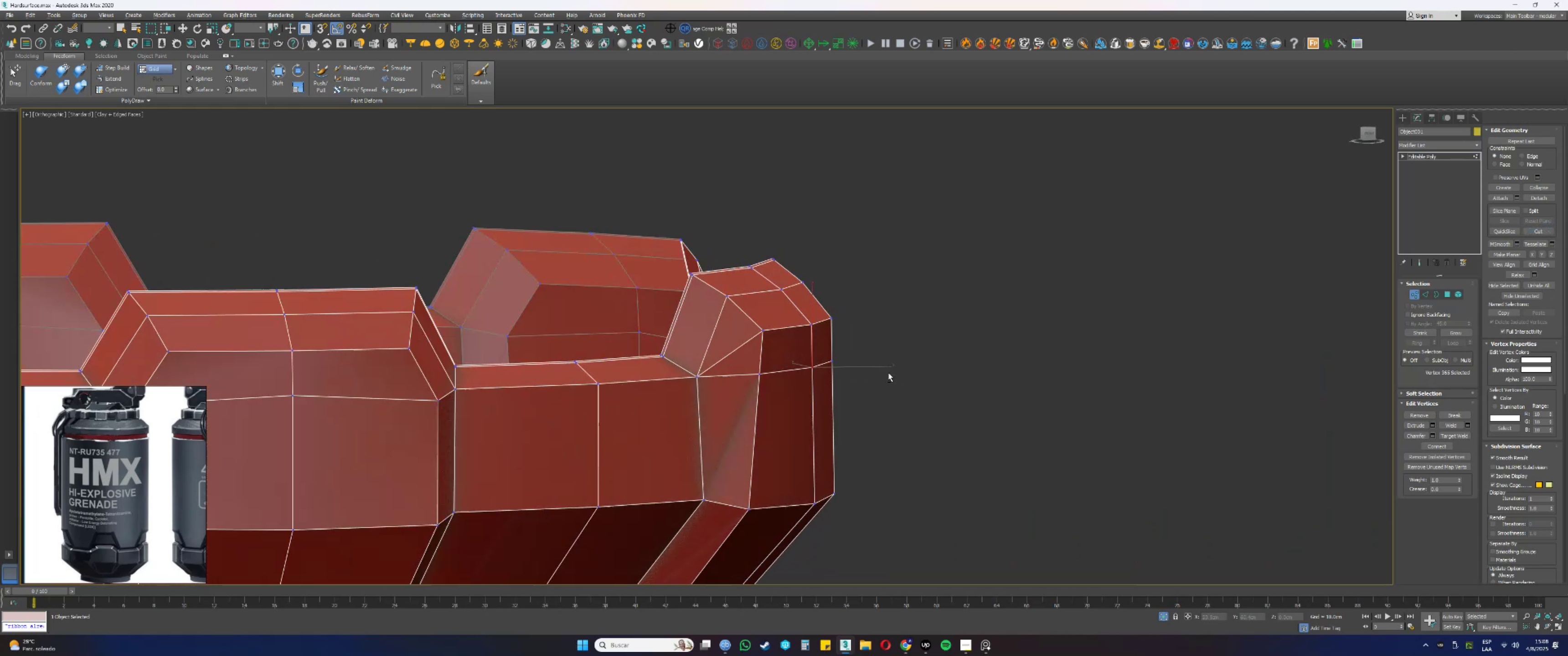 
key(Alt+AltLeft)
 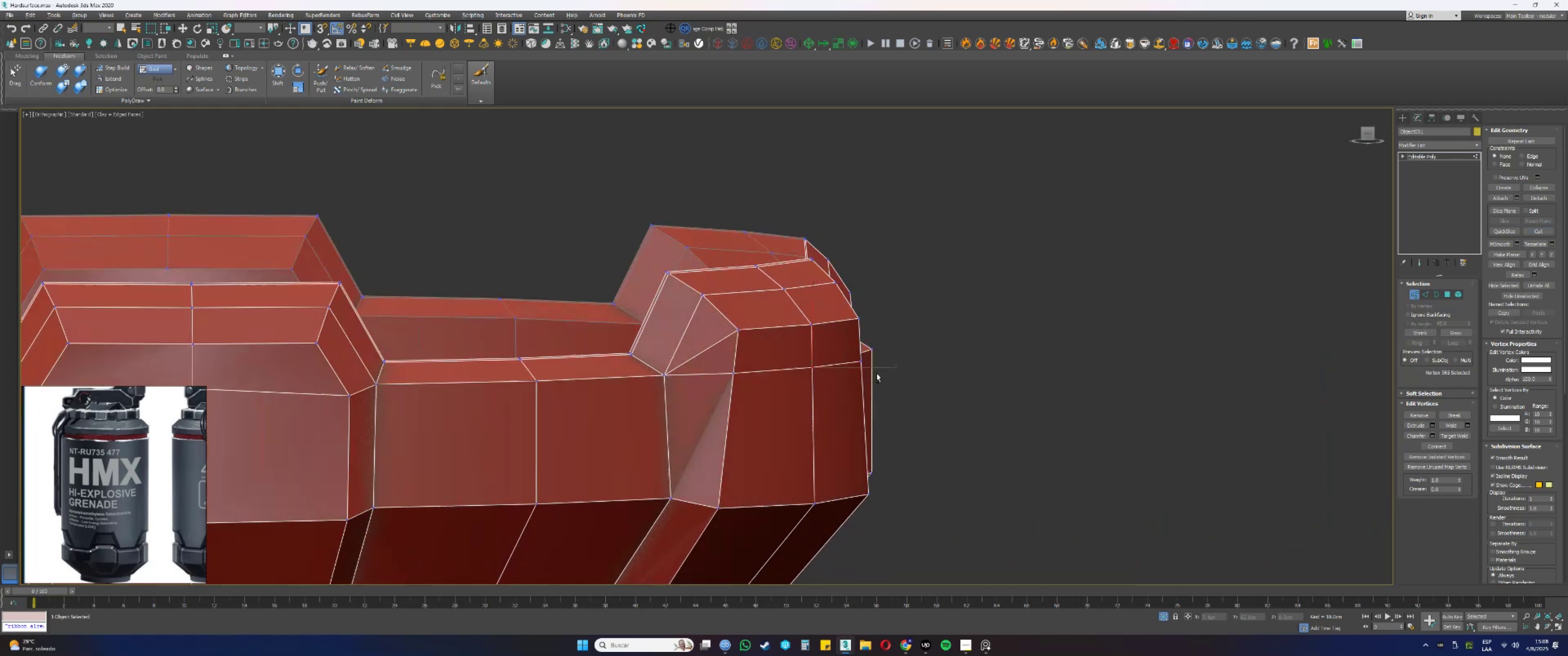 
key(Alt+AltLeft)
 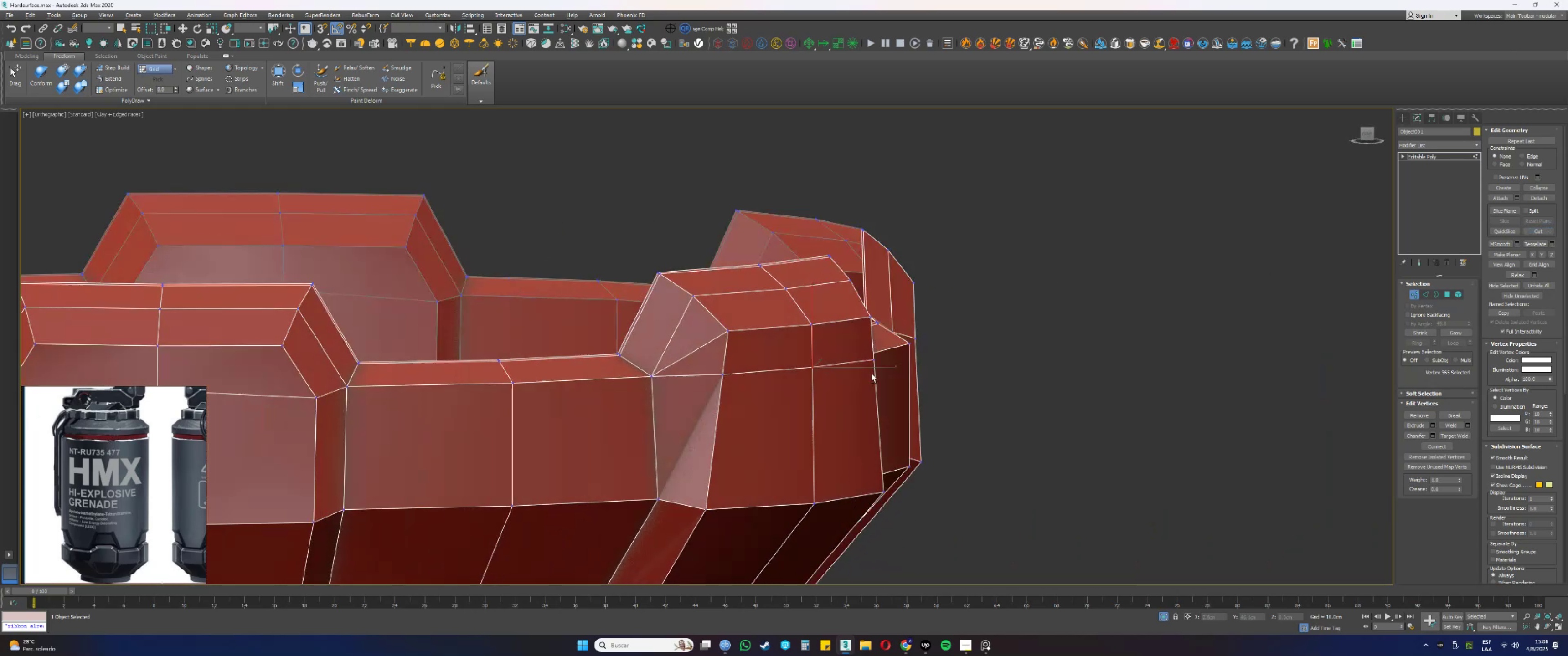 
key(Alt+AltLeft)
 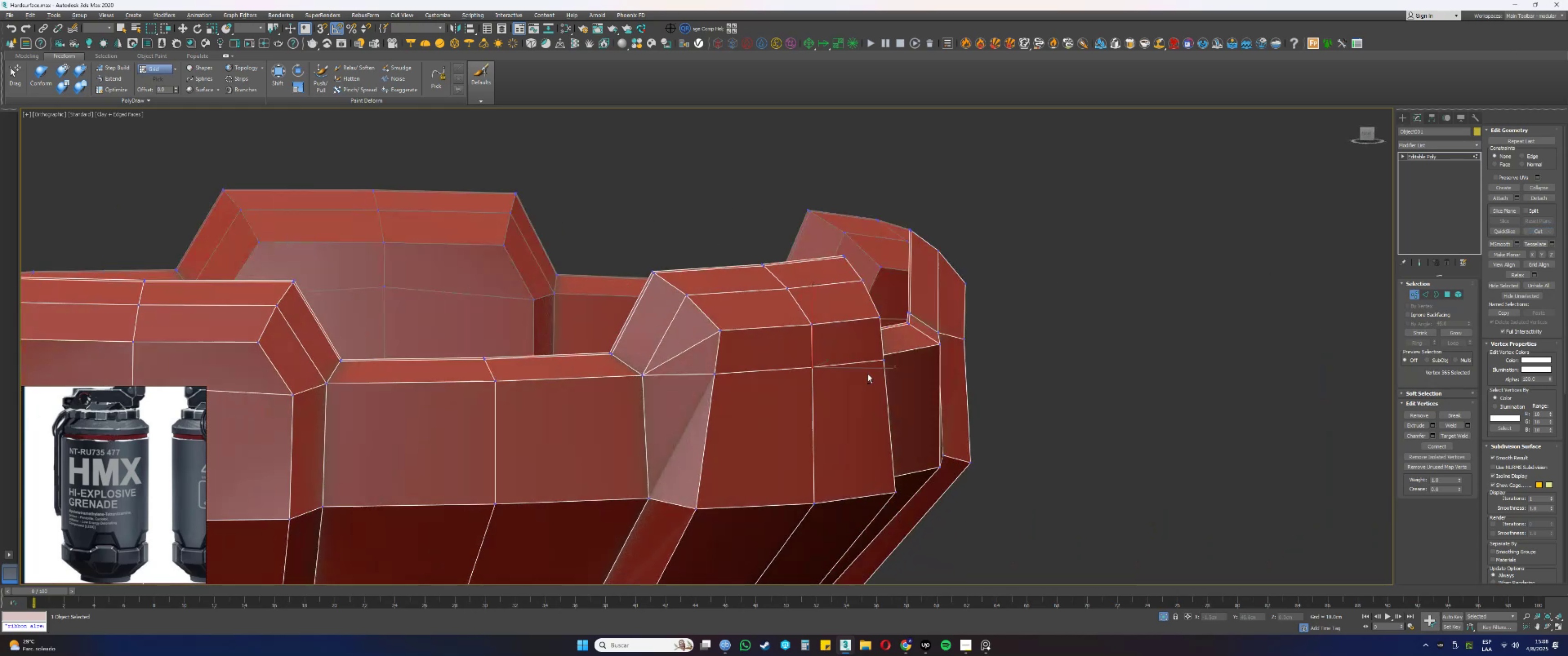 
key(Alt+AltLeft)
 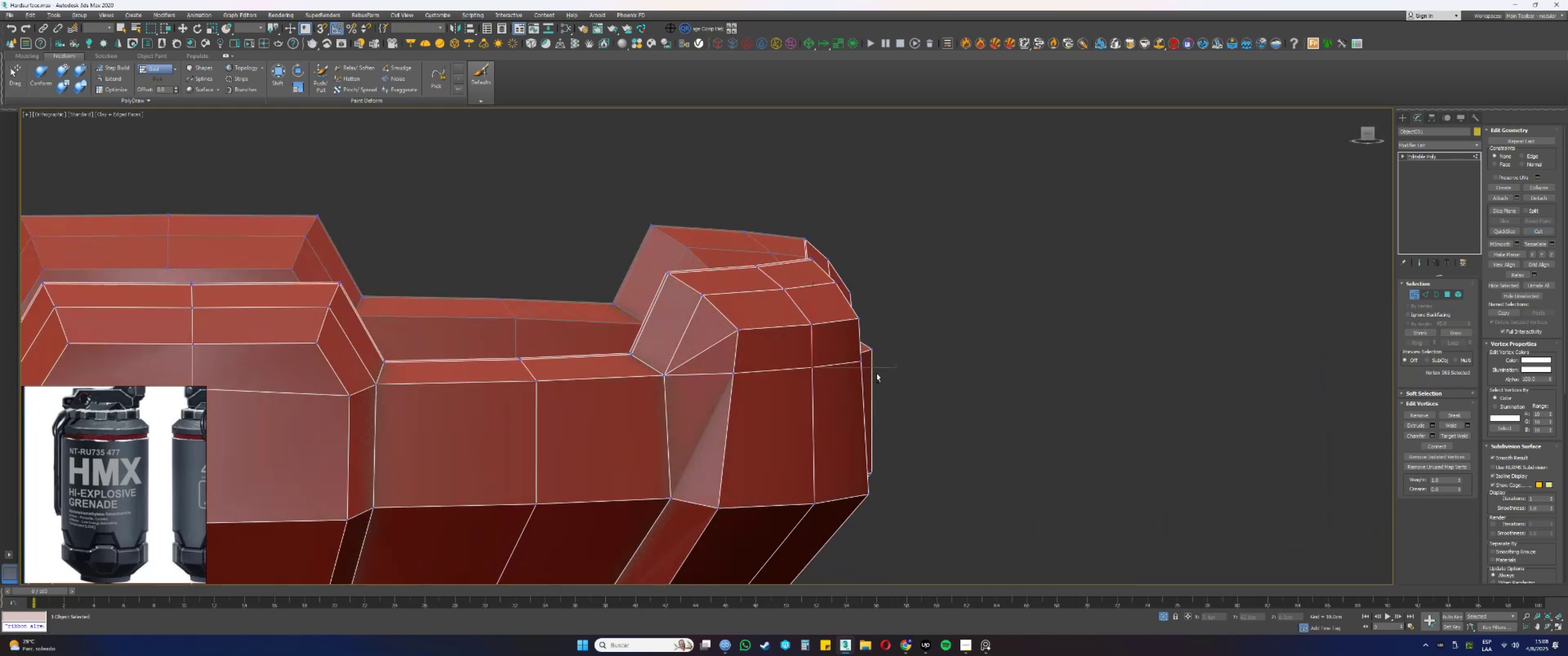 
key(Alt+AltLeft)
 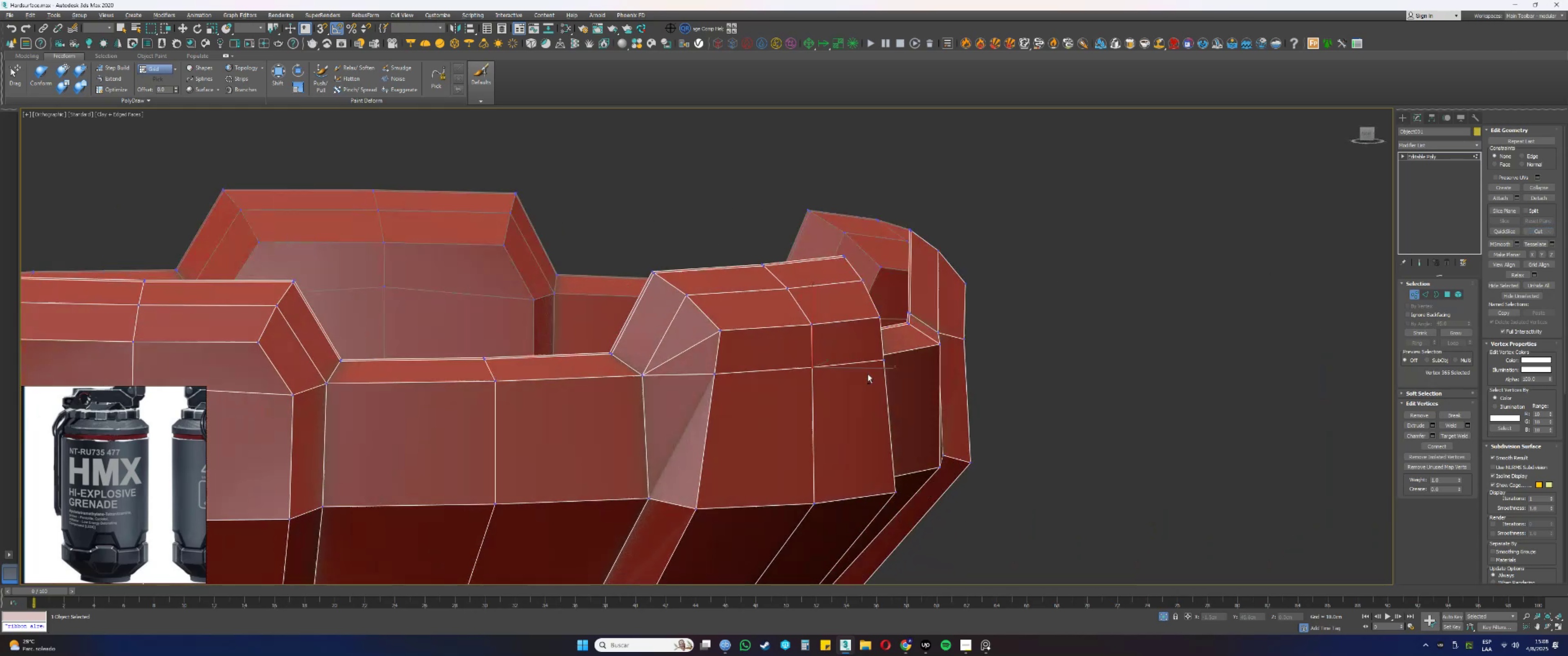 
key(Alt+AltLeft)
 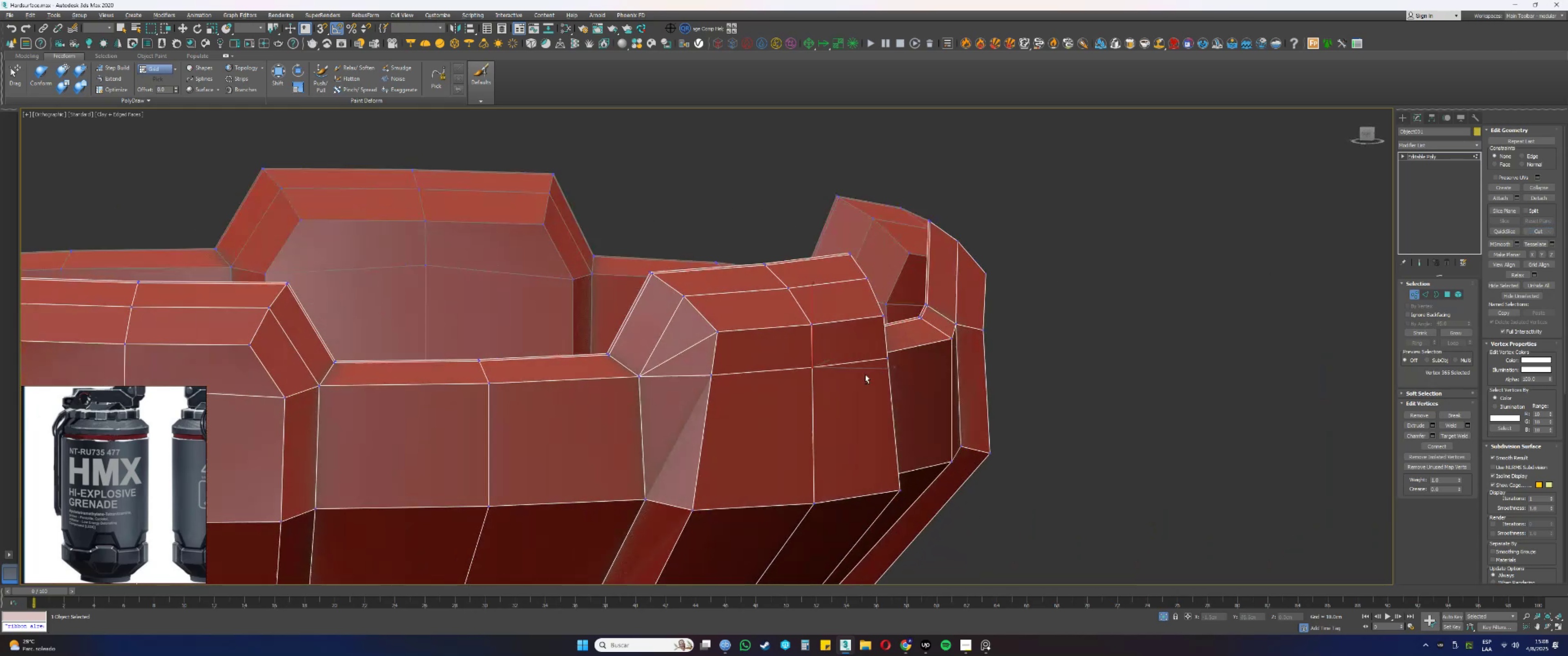 
key(Alt+AltLeft)
 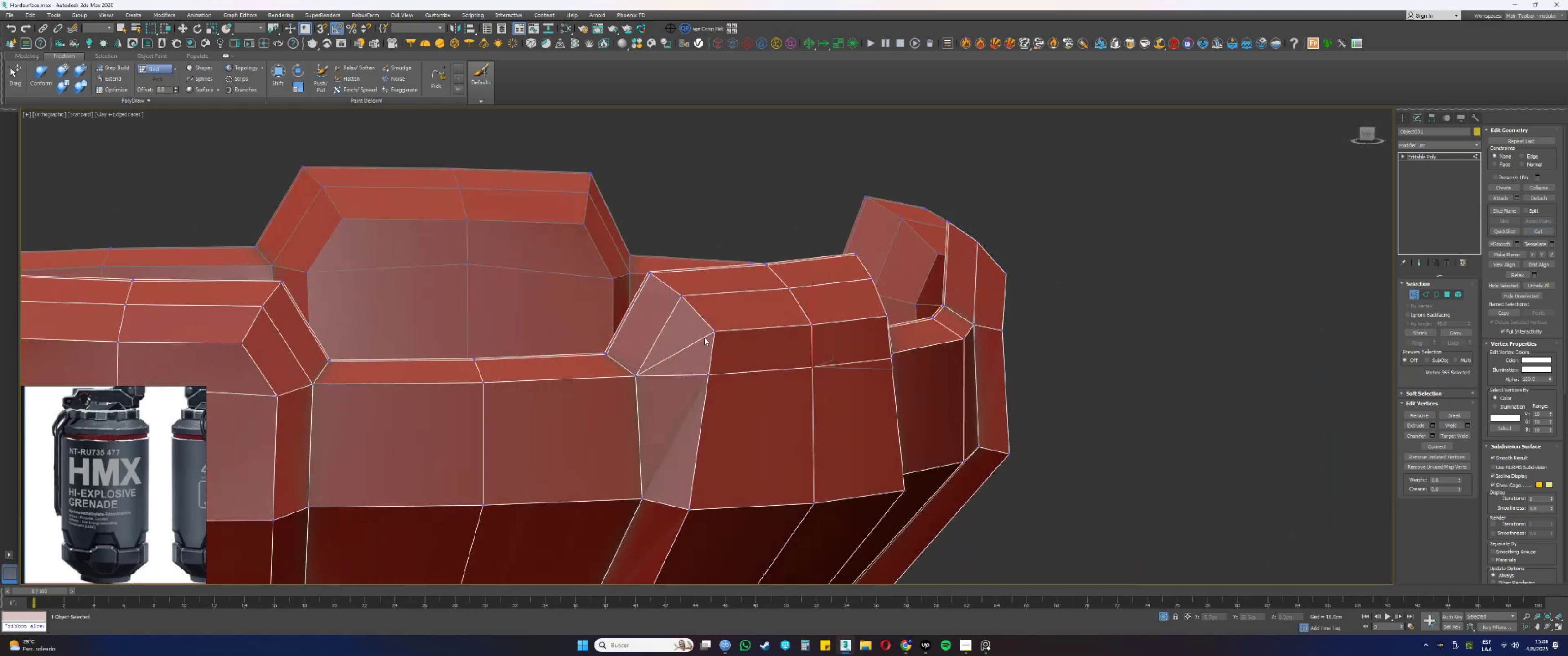 
key(2)
 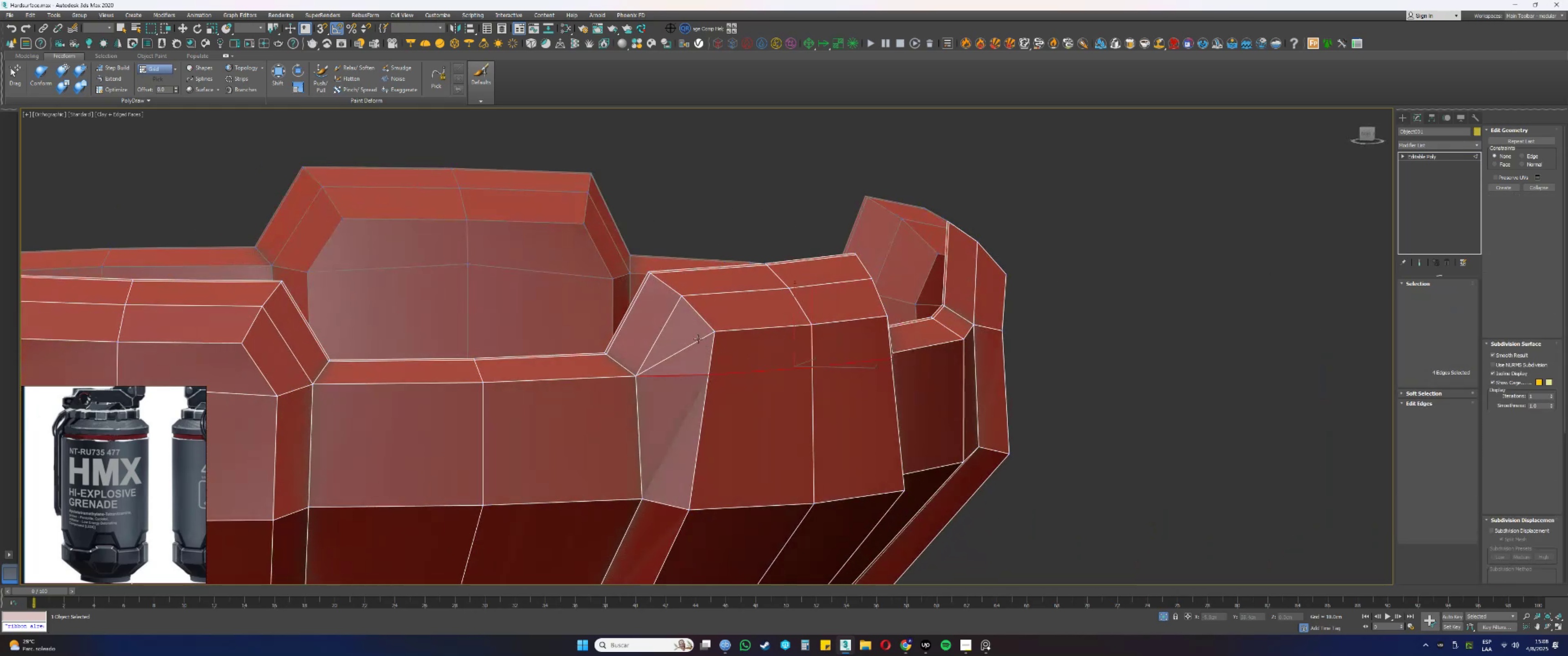 
left_click([698, 339])
 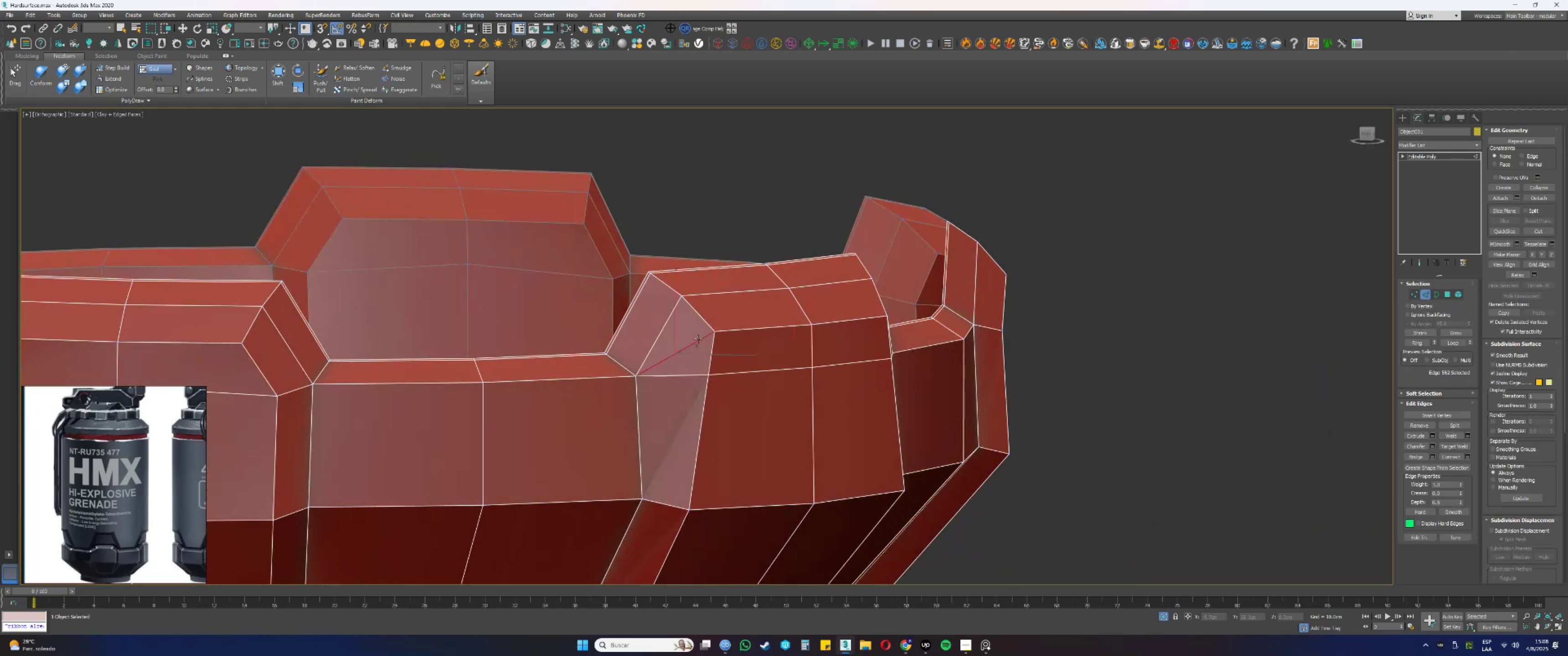 
hold_key(key=AltLeft, duration=0.44)
 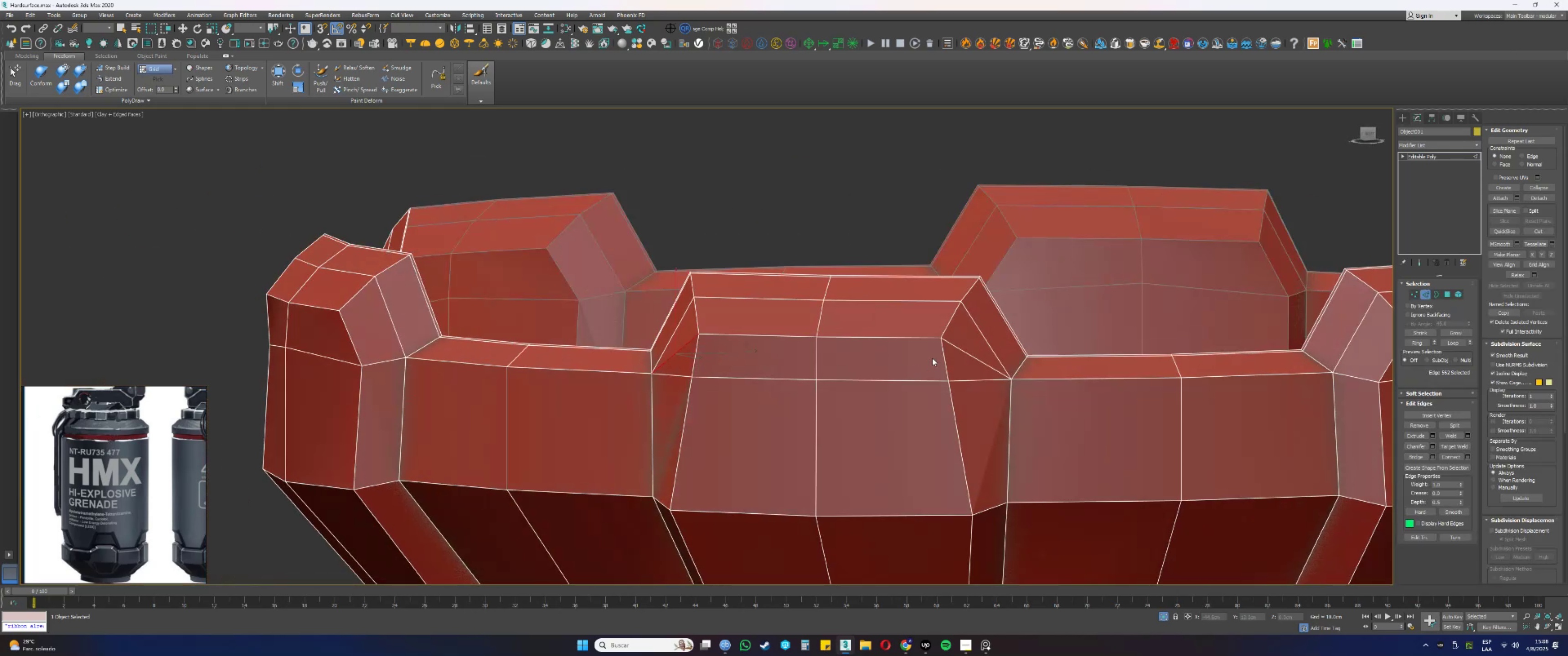 
hold_key(key=ControlLeft, duration=0.39)
left_click([958, 346])
 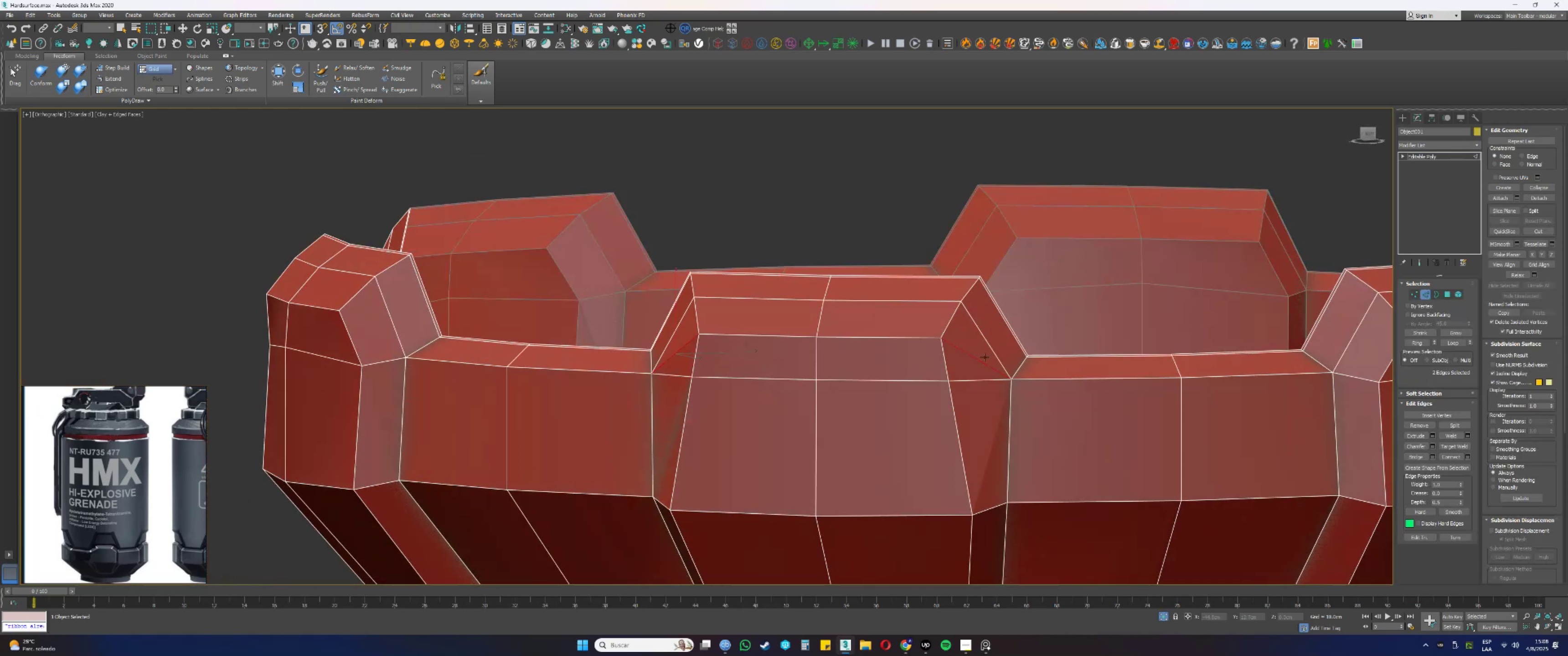 
key(Control+Backspace)
 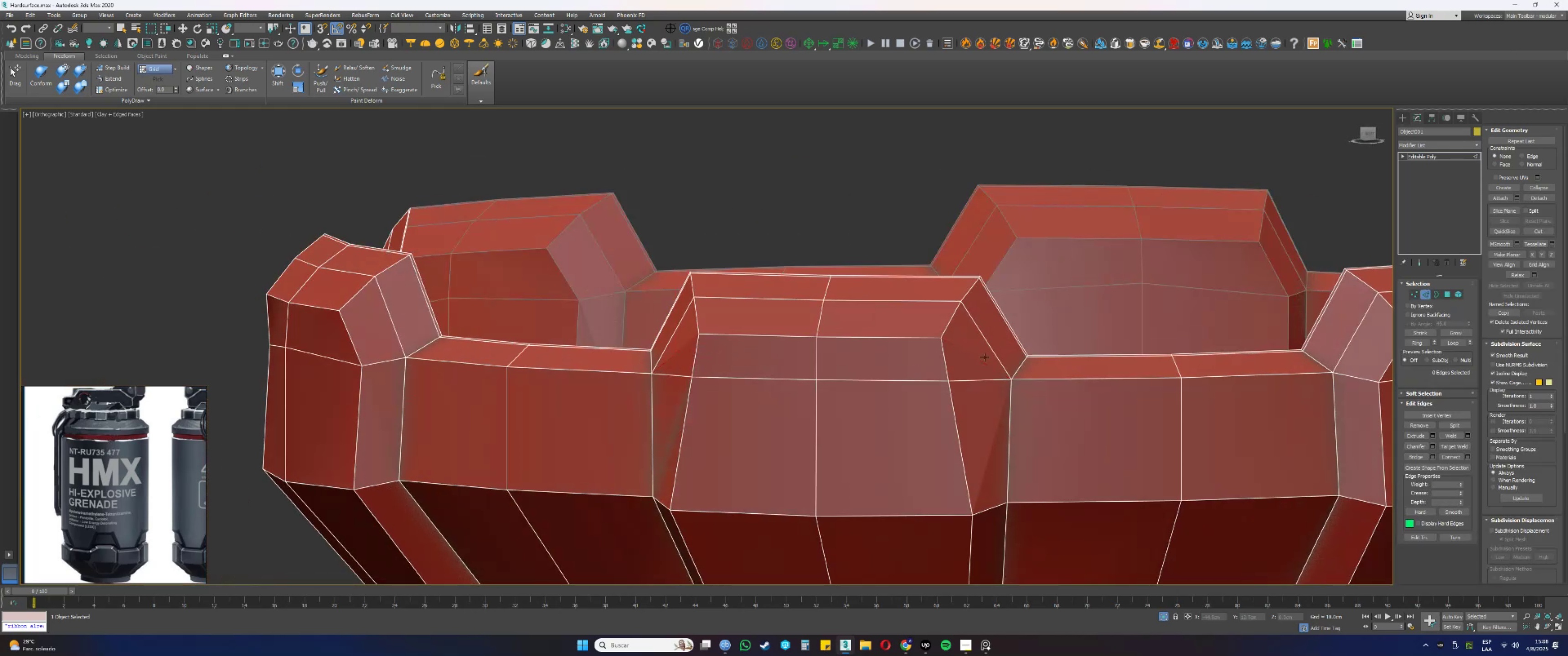 
key(1)
 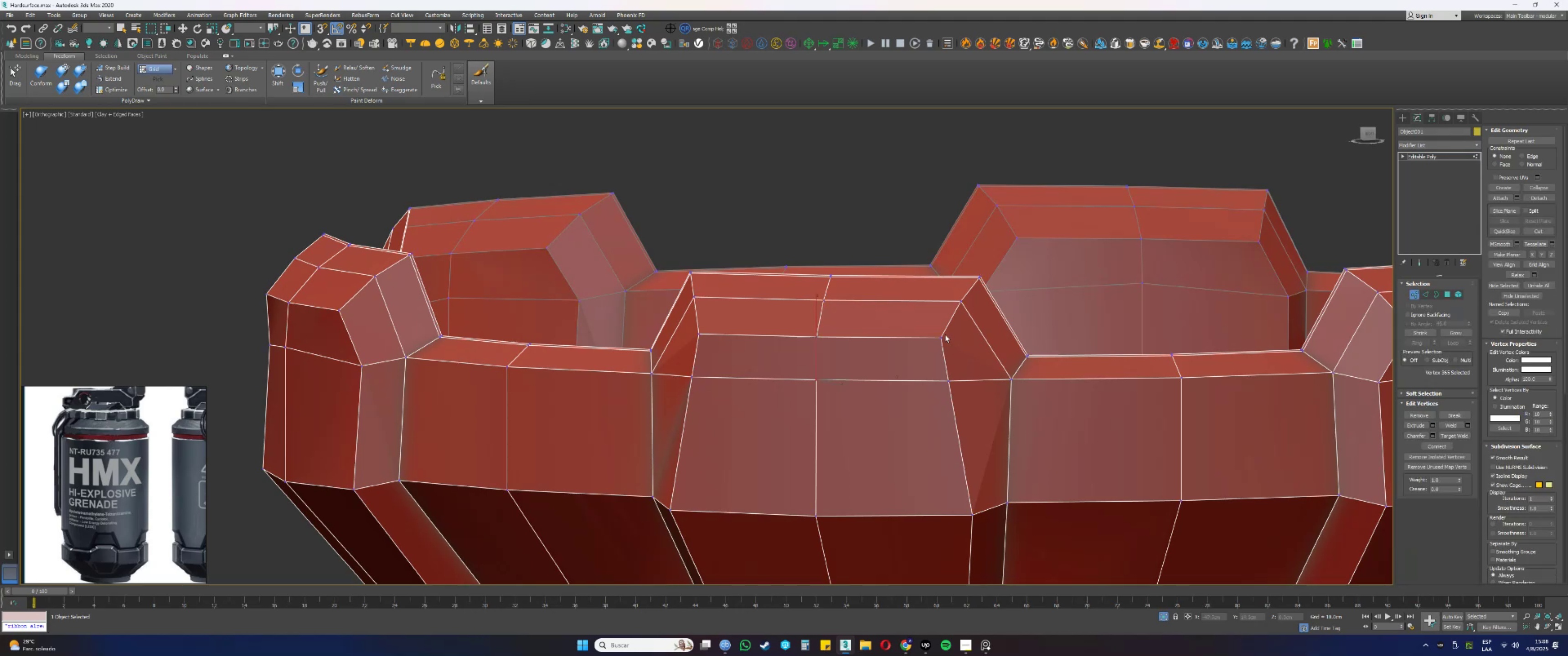 
left_click_drag(start_coordinate=[949, 345], to_coordinate=[930, 335])
 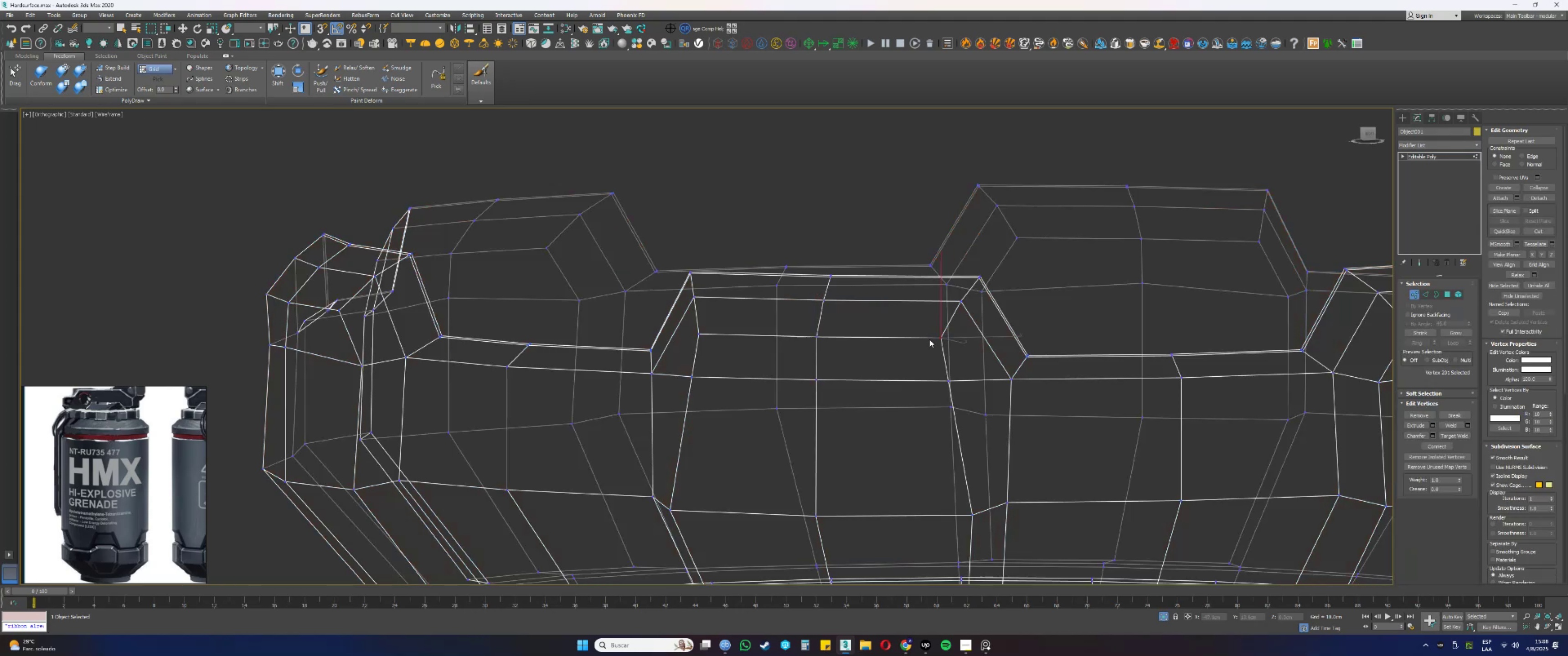 
key(F3)
 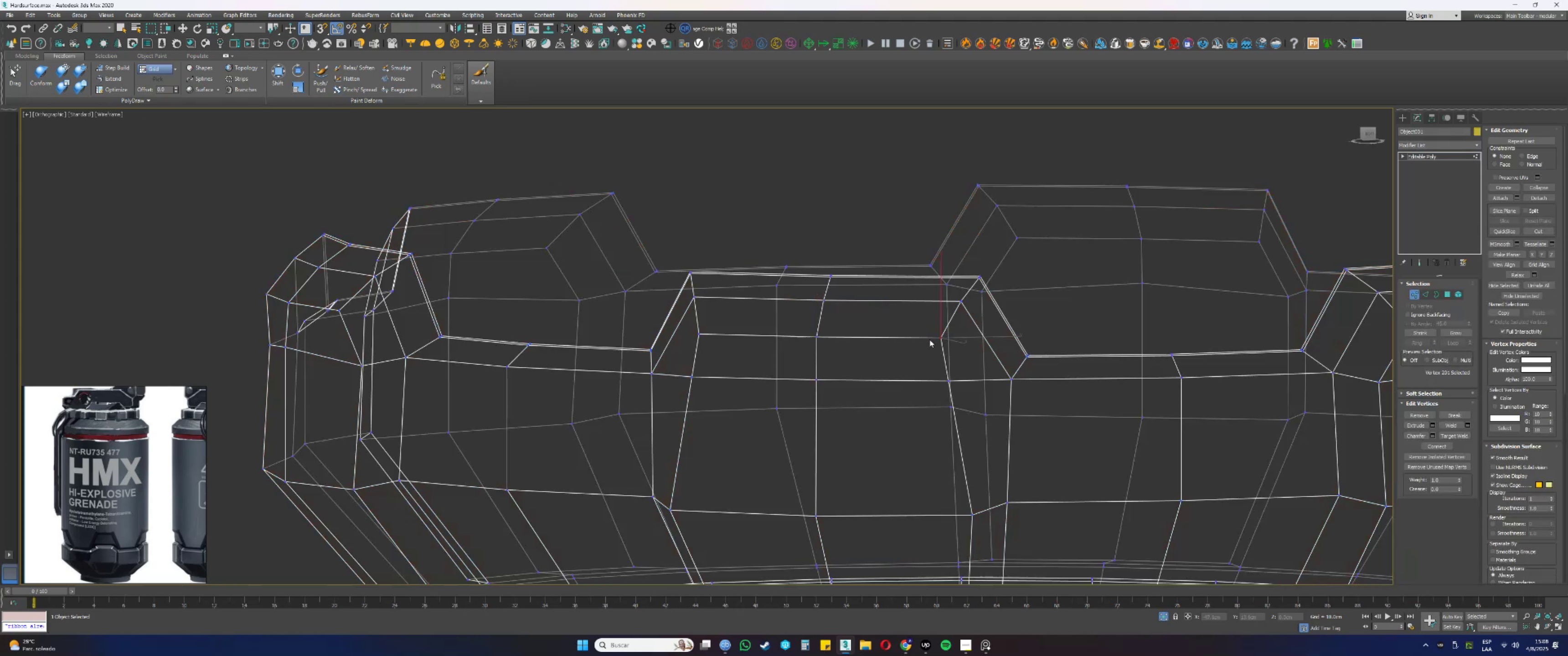 
key(F3)
 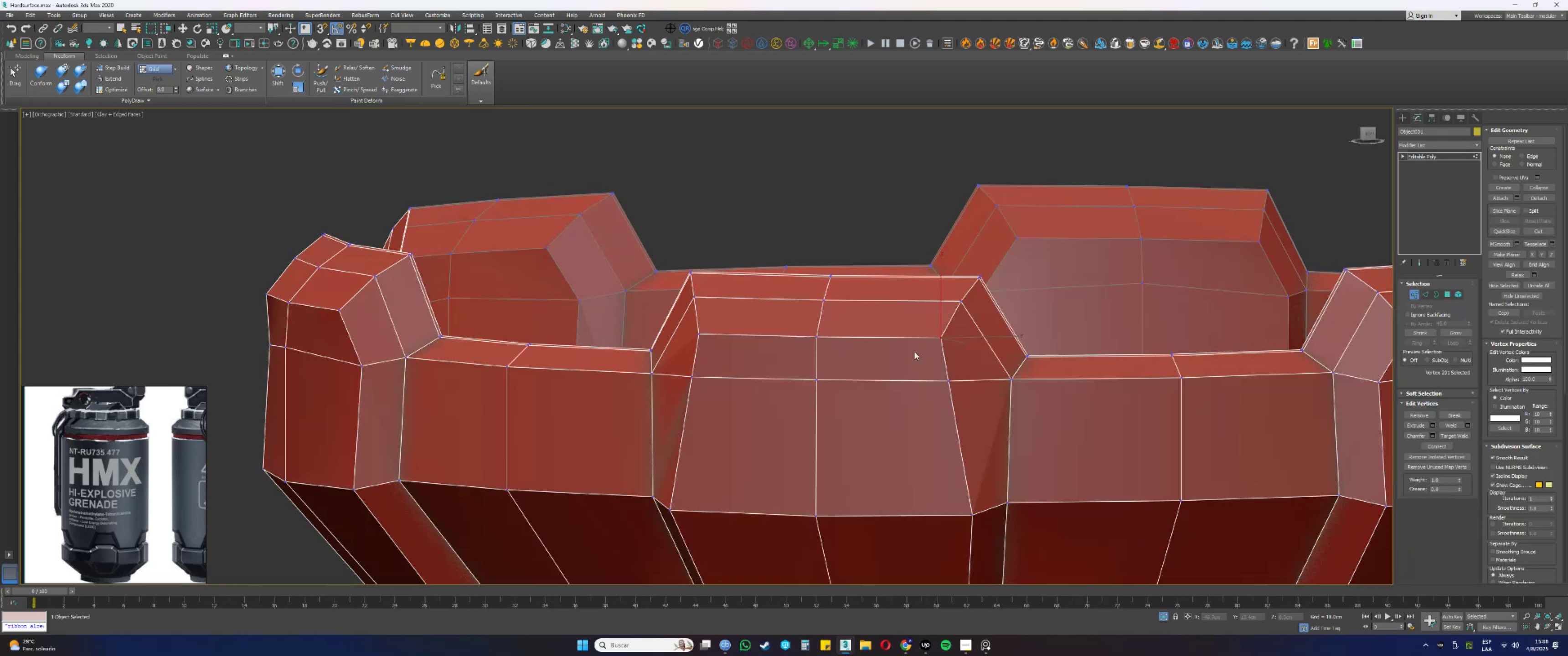 
key(Alt+AltLeft)
 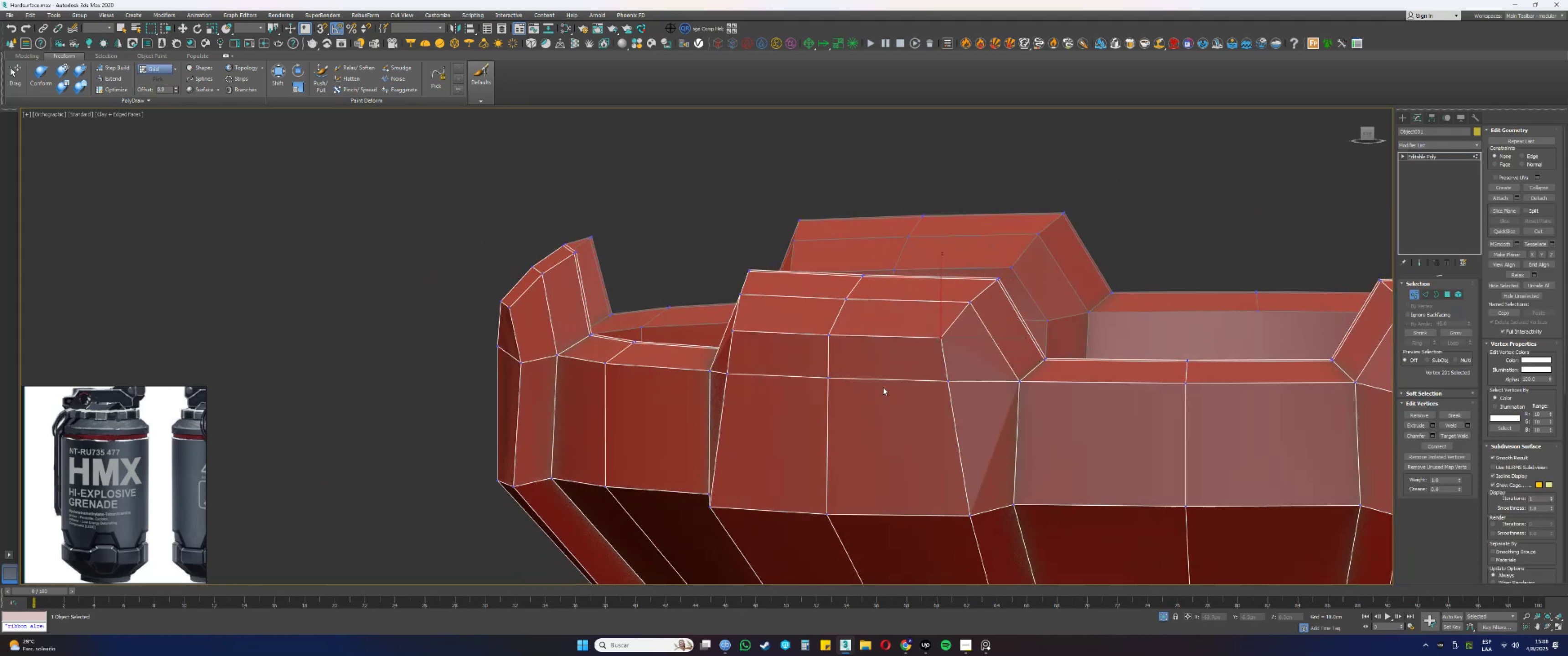 
type(31)
 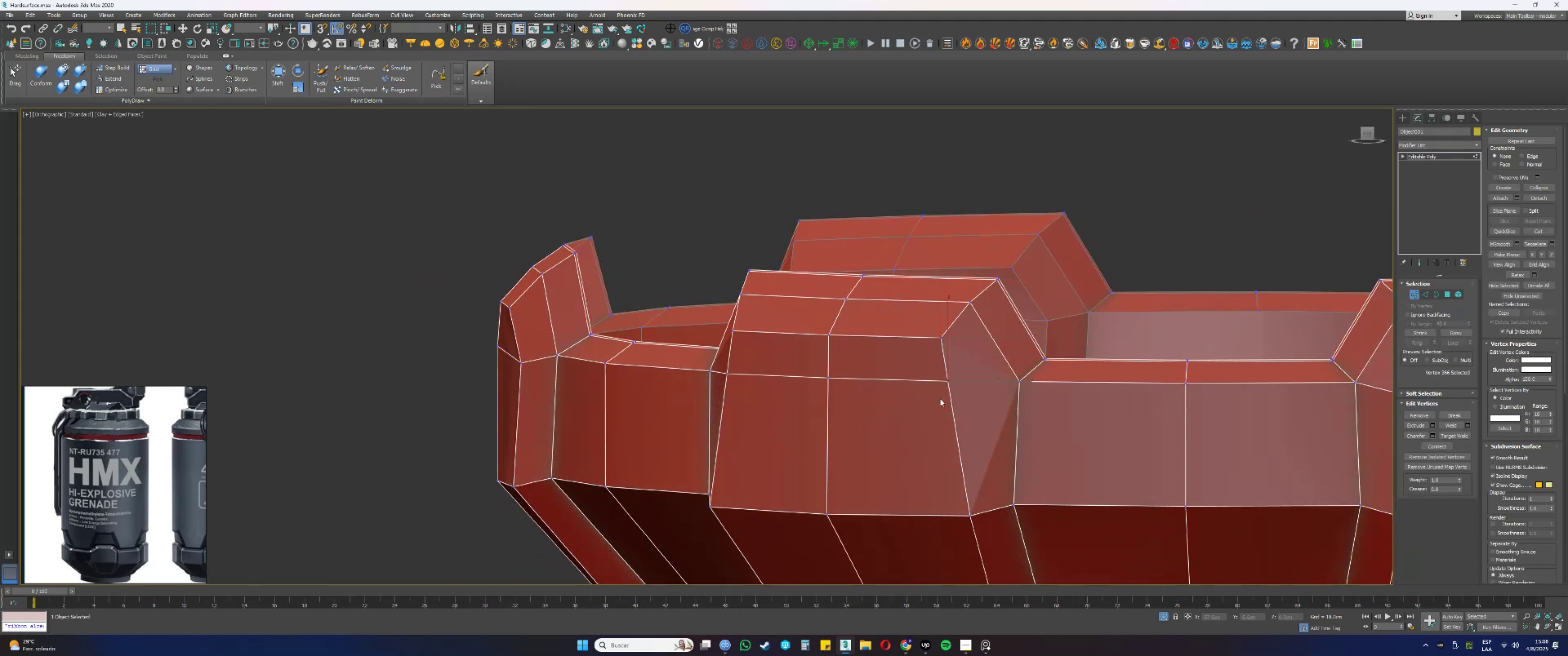 
left_click_drag(start_coordinate=[1021, 262], to_coordinate=[733, 456])
 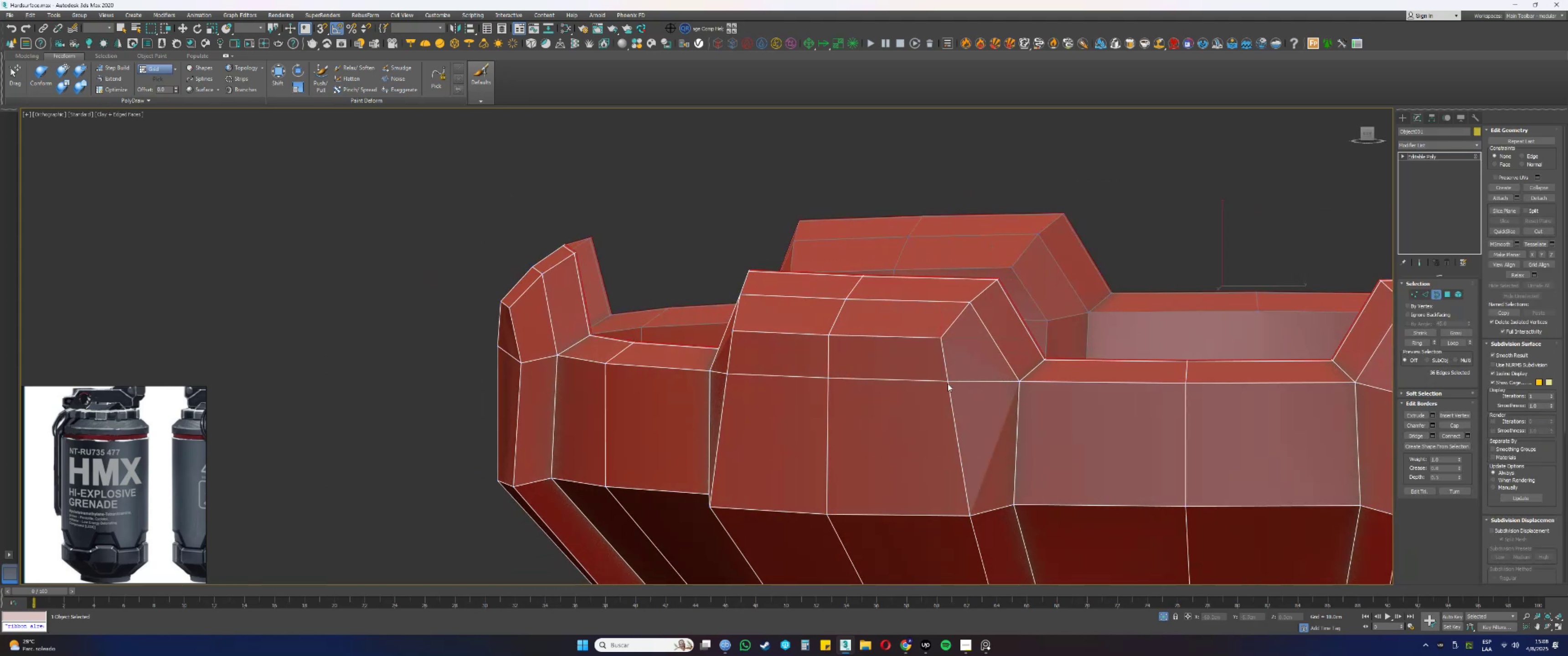 
key(Alt+AltLeft)
 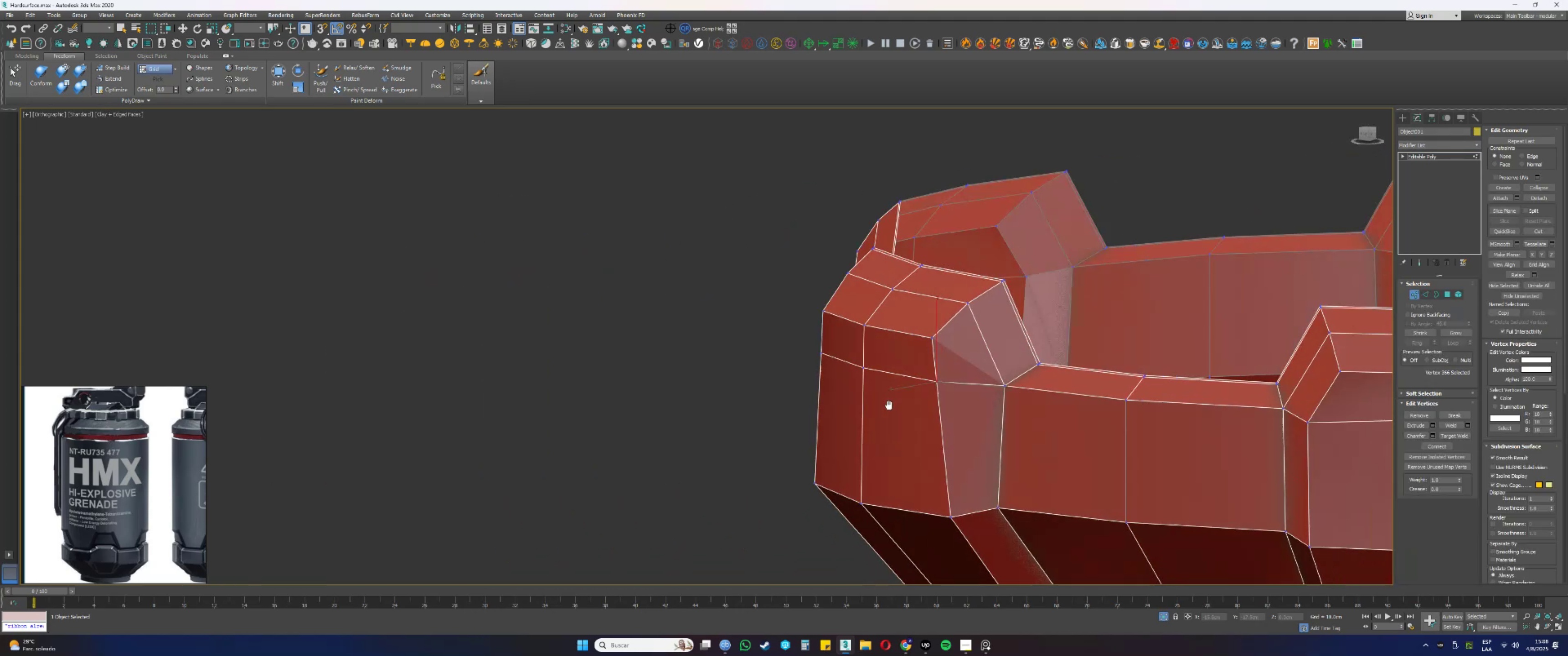 
key(F3)
 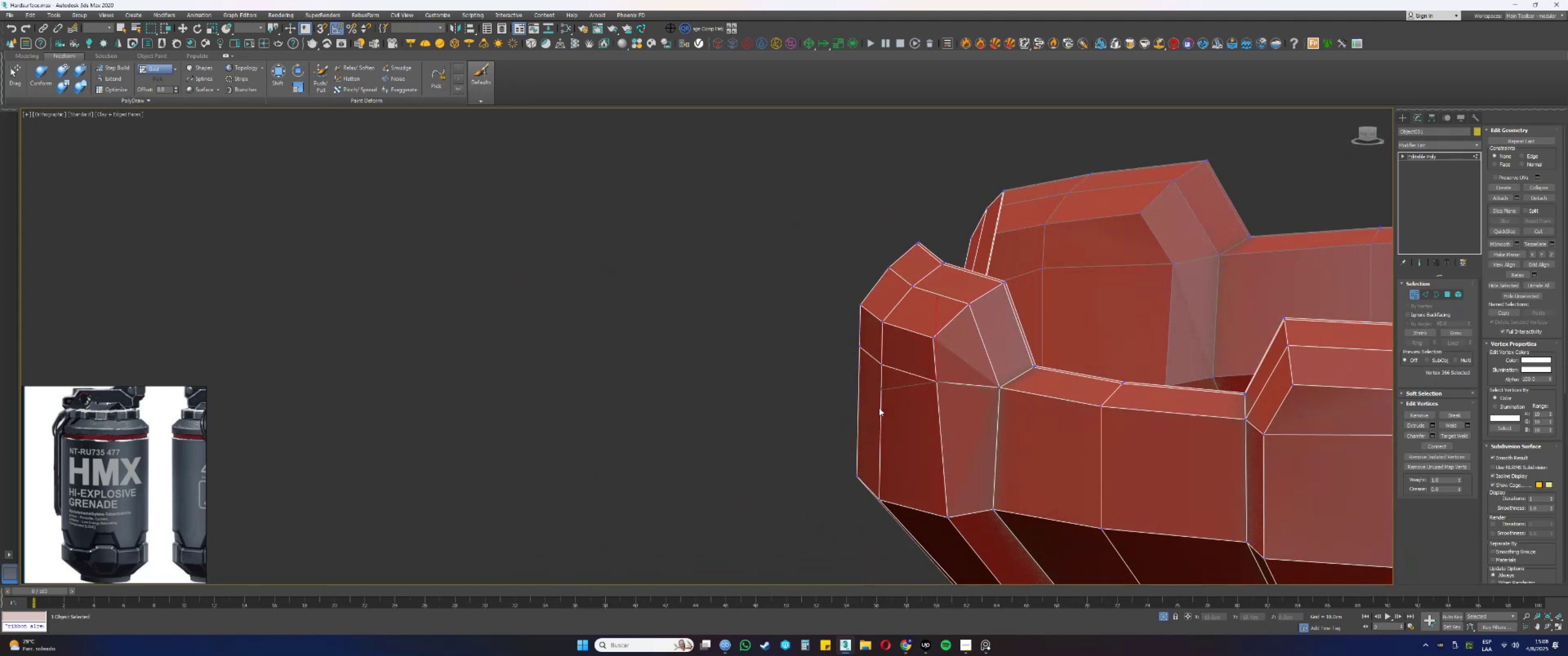 
key(F3)
 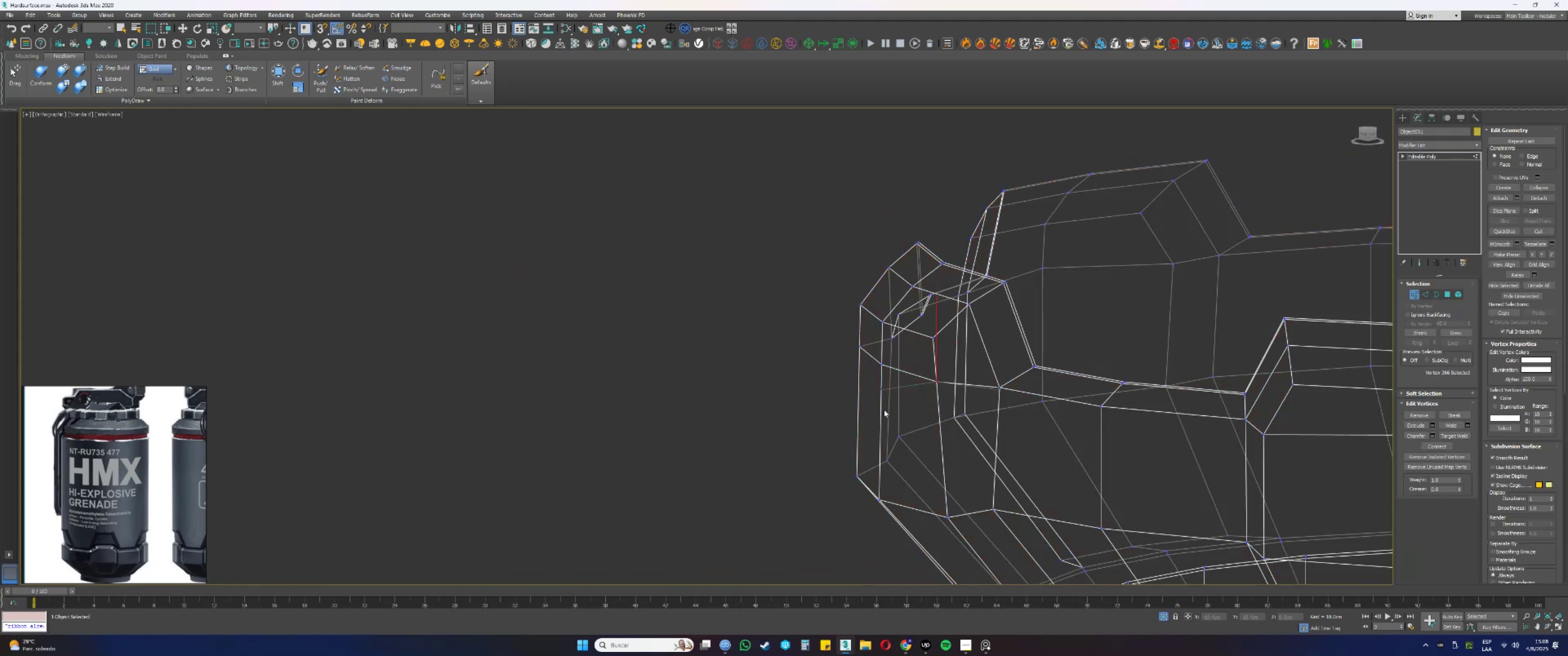 
key(F4)
 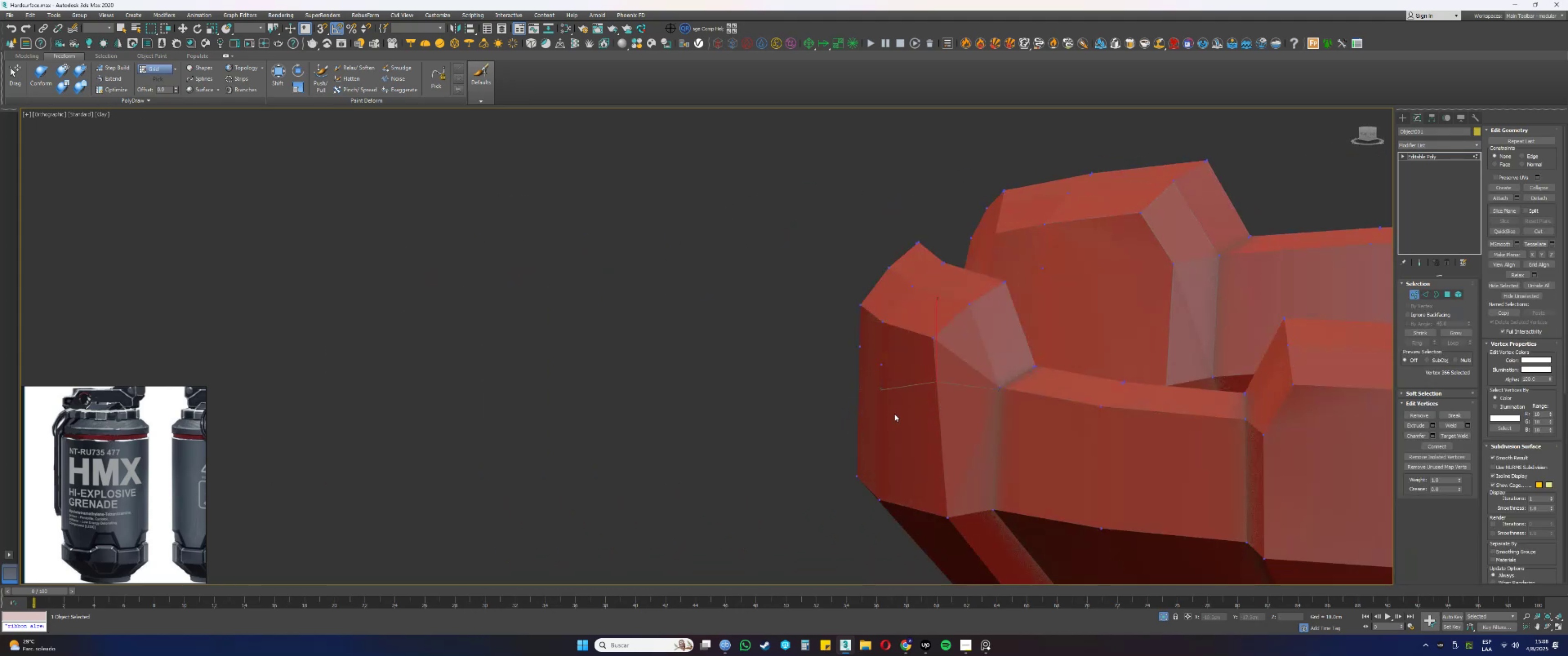 
hold_key(key=AltLeft, duration=0.66)
 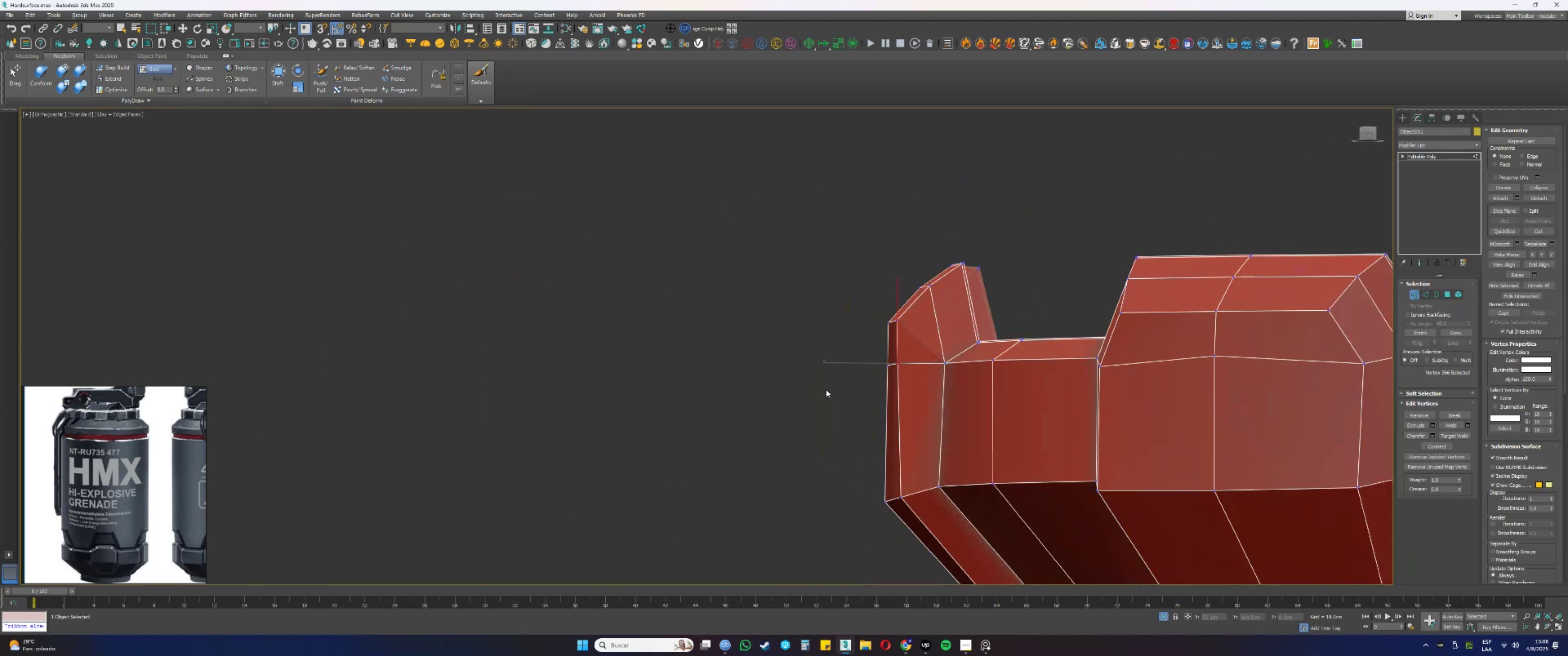 
key(Alt+Meta+MetaLeft)
 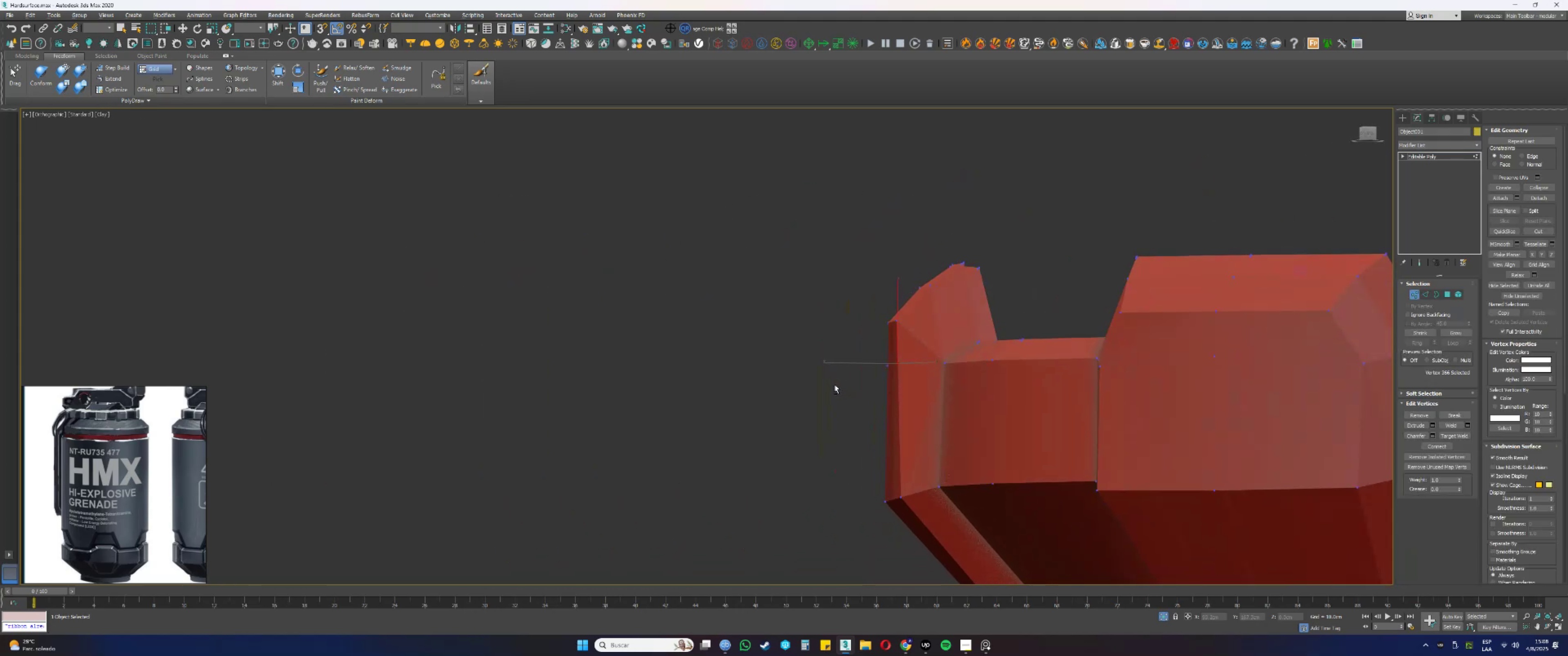 
key(F4)
 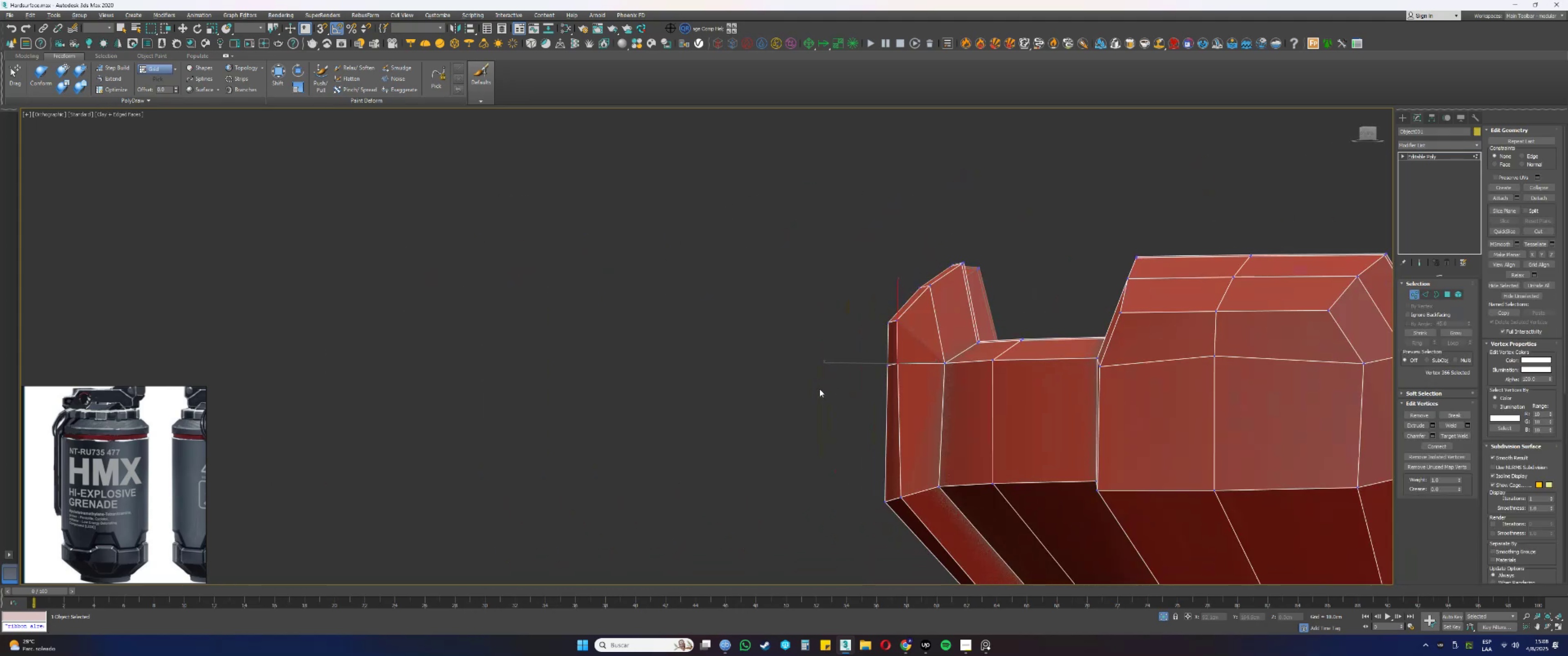 
hold_key(key=AltLeft, duration=0.67)
 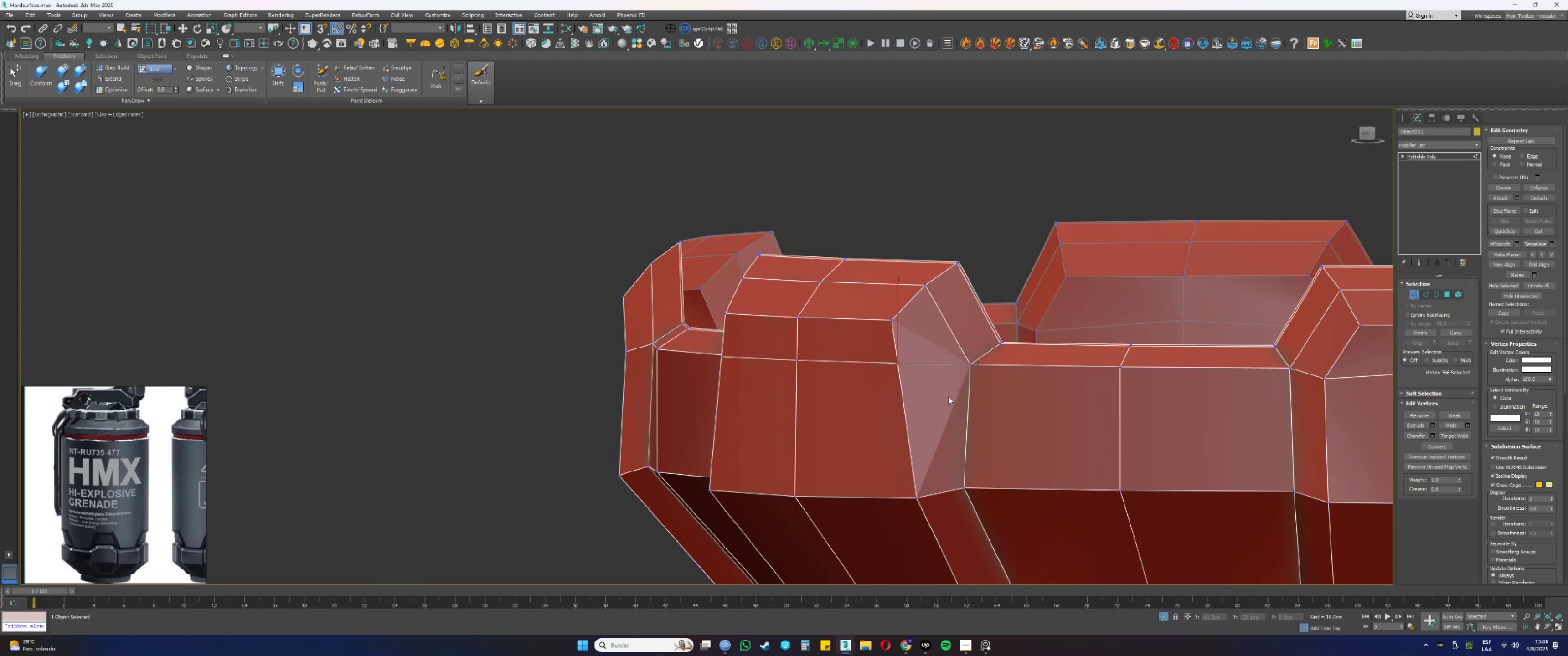 
hold_key(key=AltLeft, duration=1.01)
 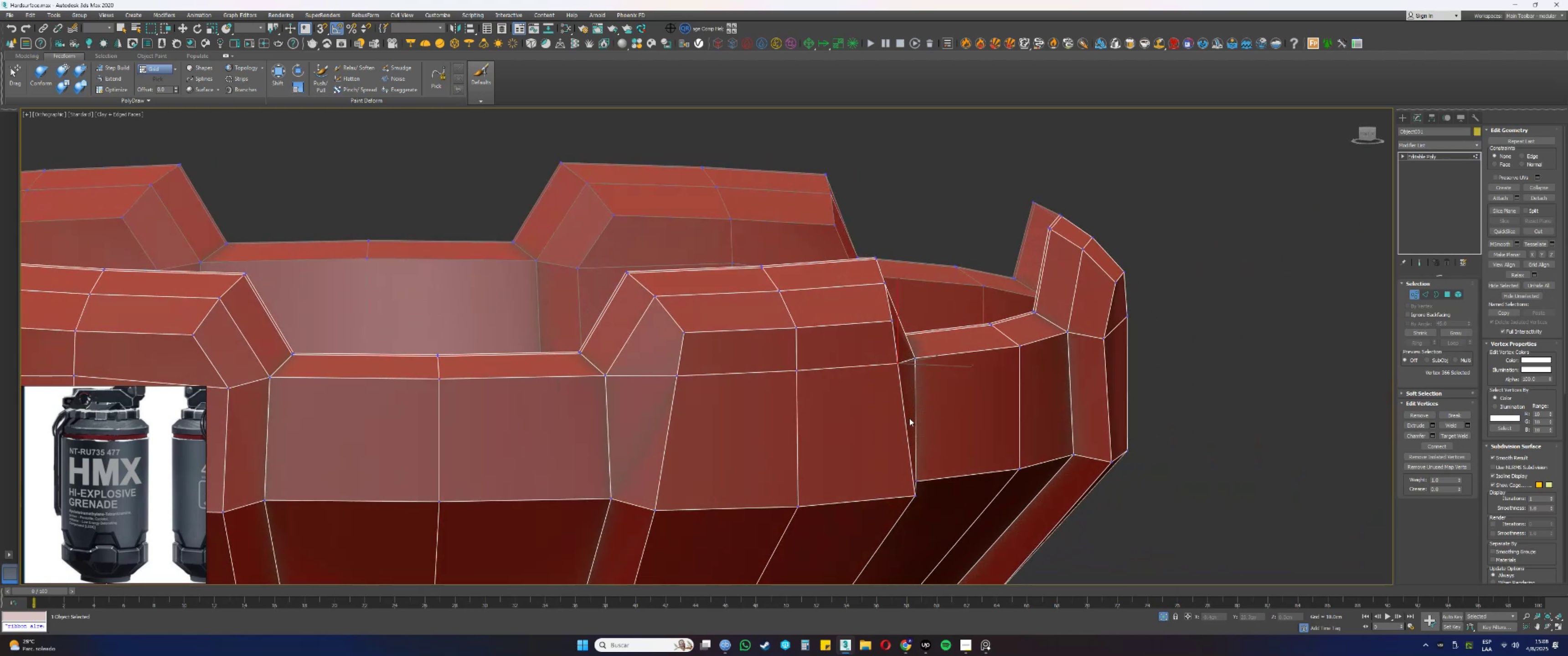 
hold_key(key=AltLeft, duration=0.65)
 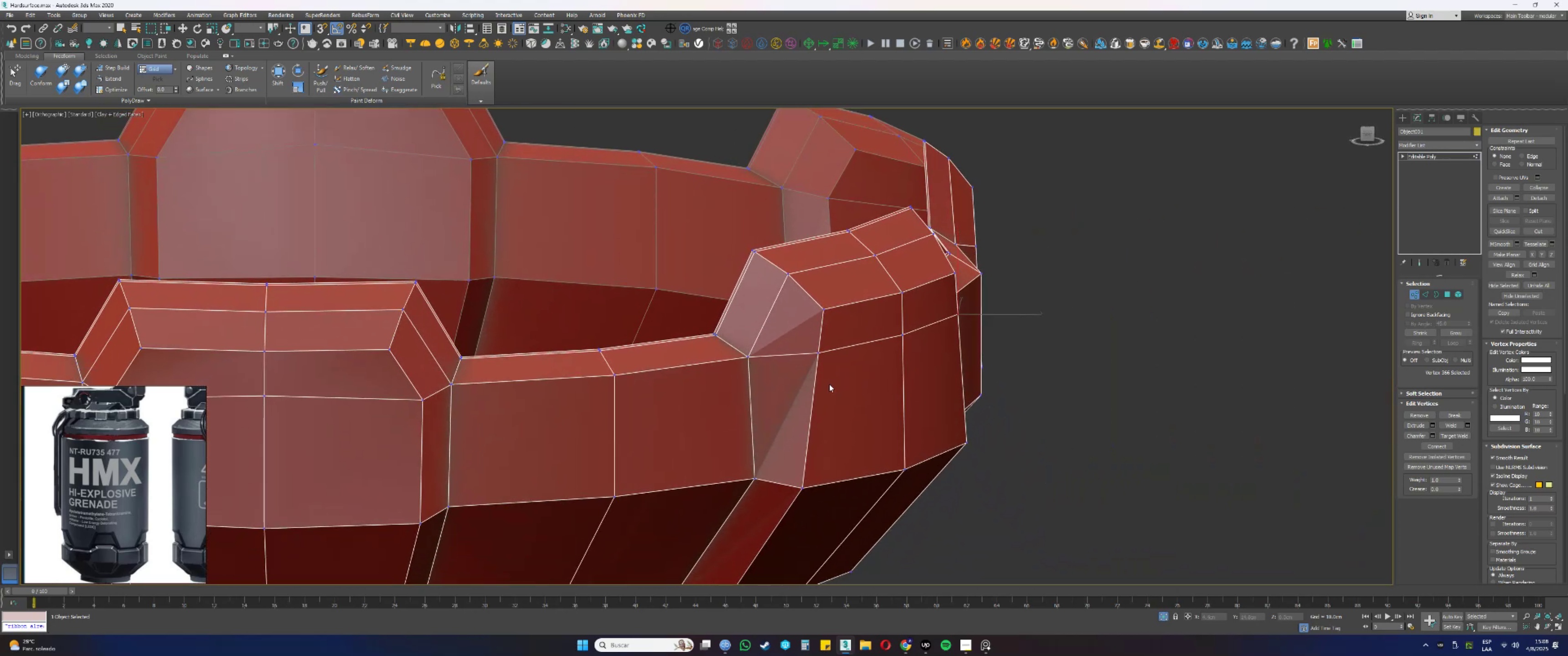 
key(4)
 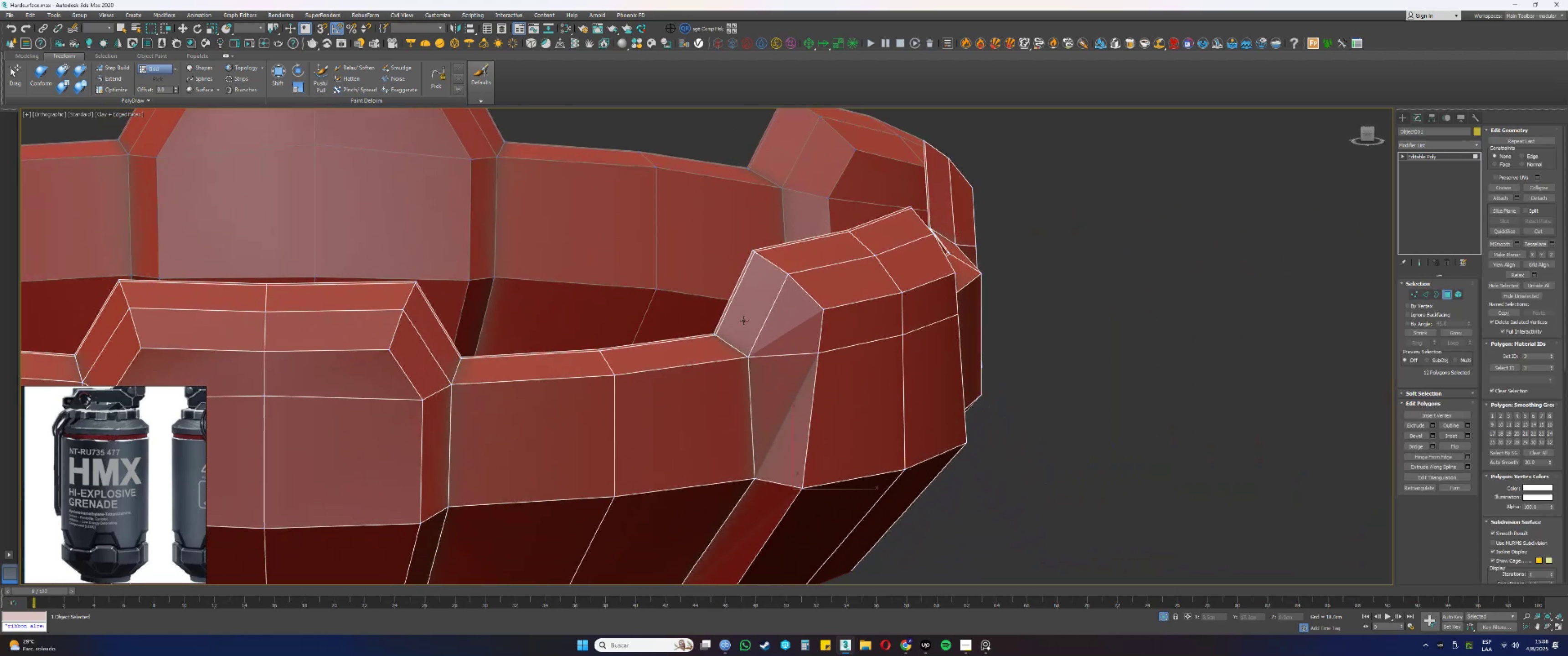 
left_click([746, 322])
 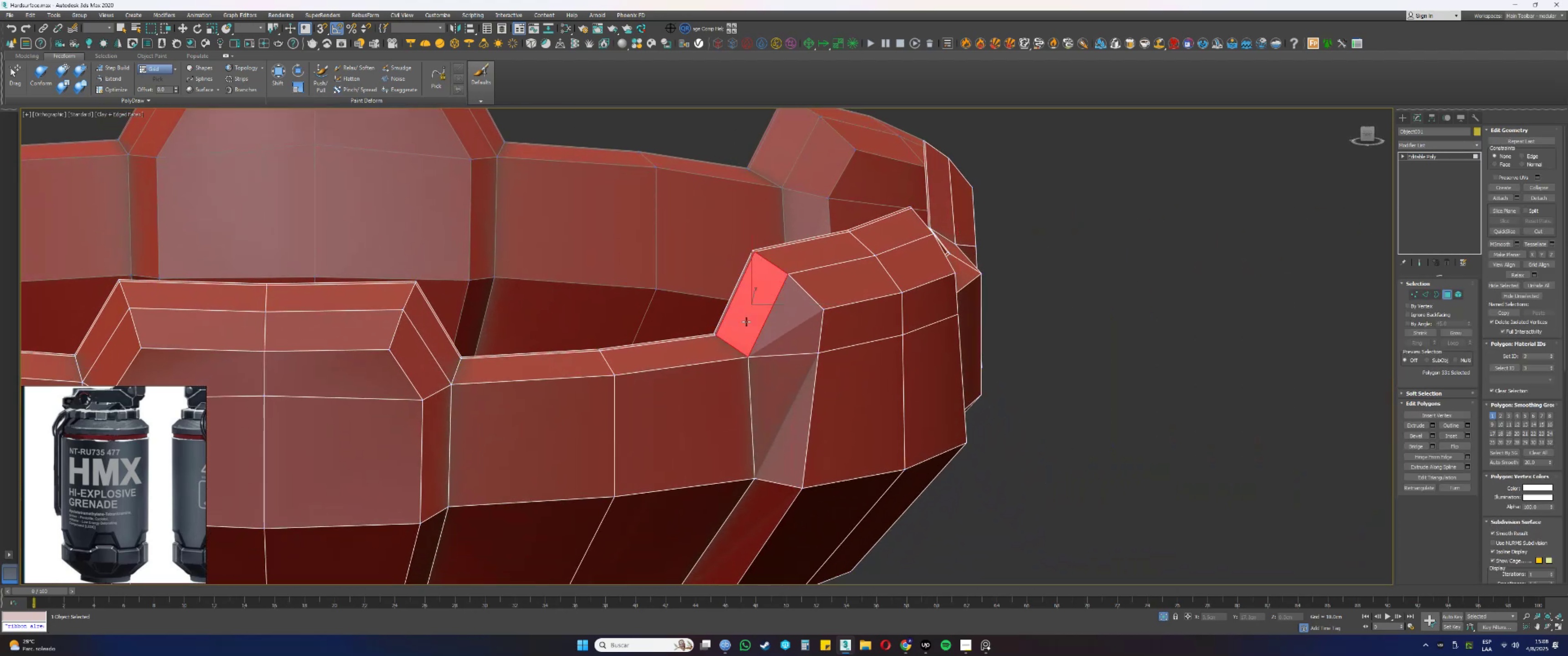 
hold_key(key=ShiftLeft, duration=0.45)
double_click([770, 343])
 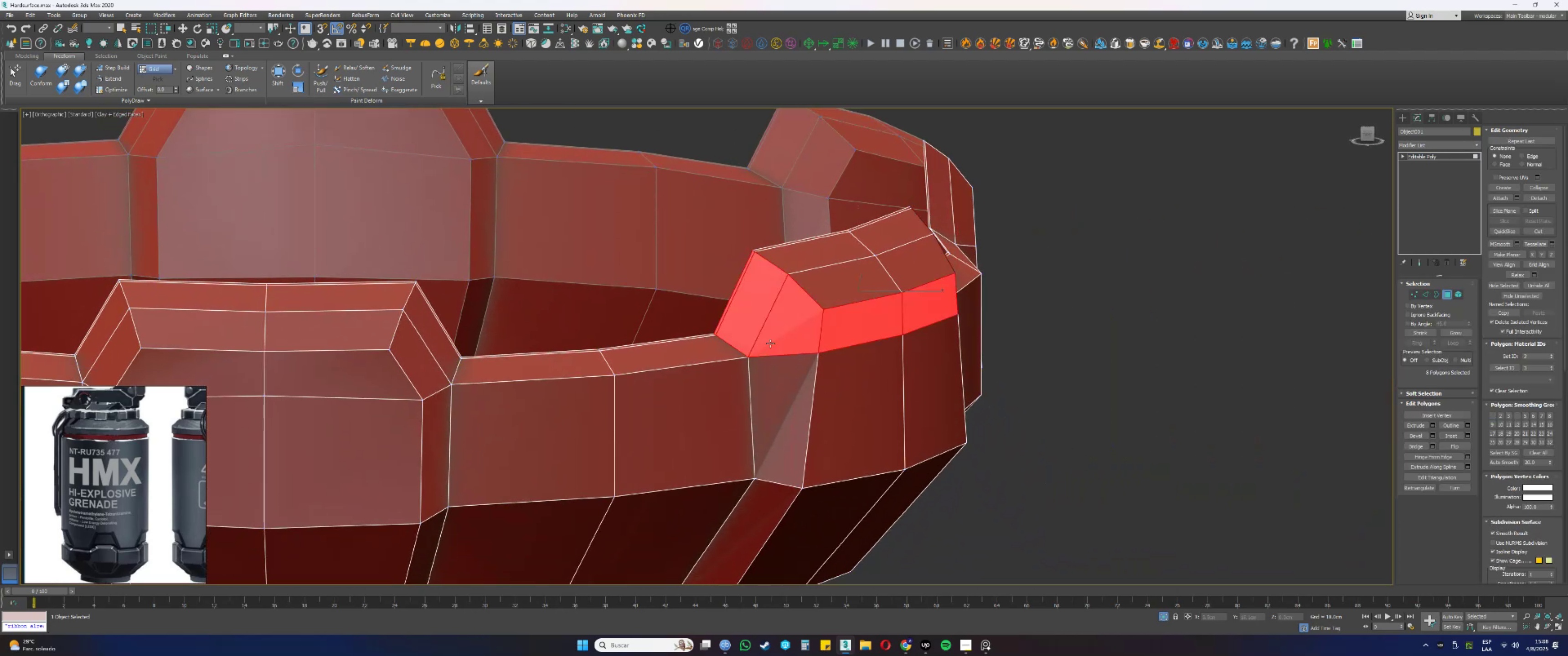 
scroll: coordinate [771, 343], scroll_direction: down, amount: 1.0
 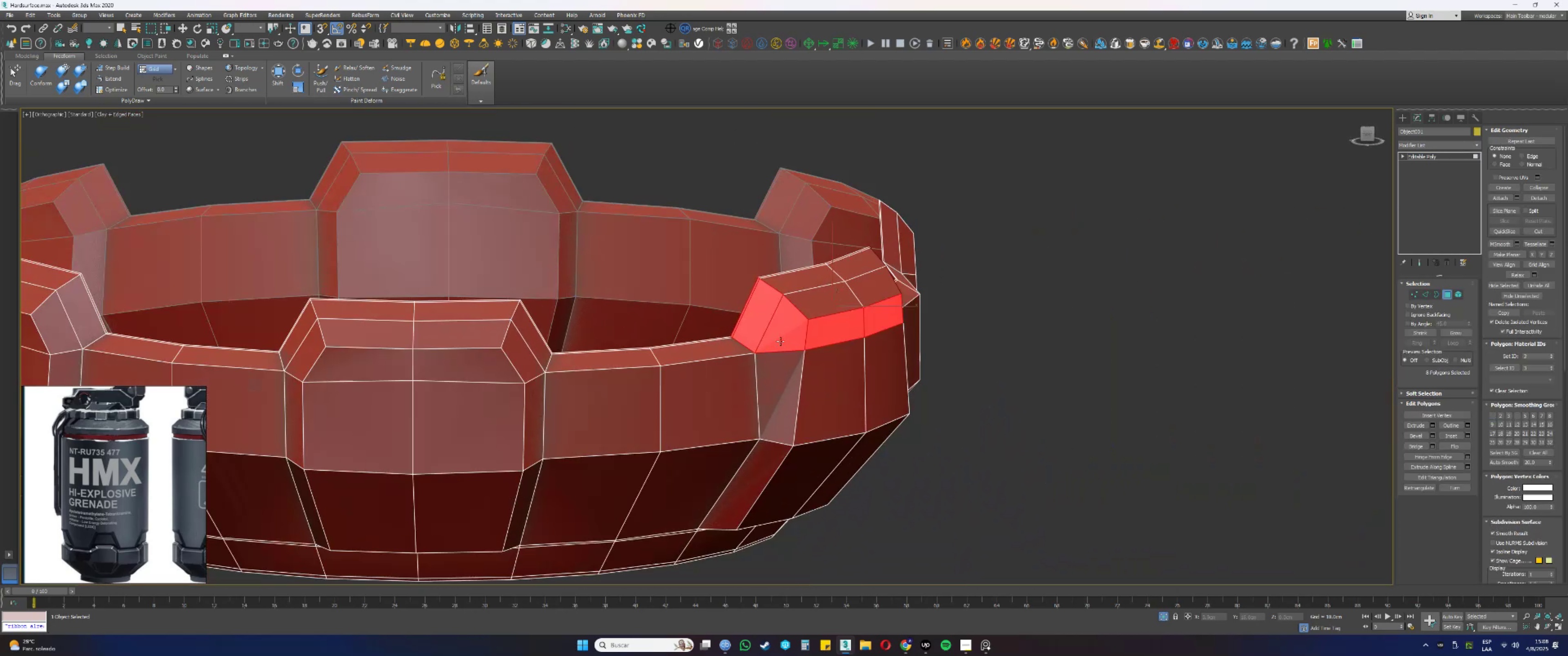 
left_click([764, 313])
 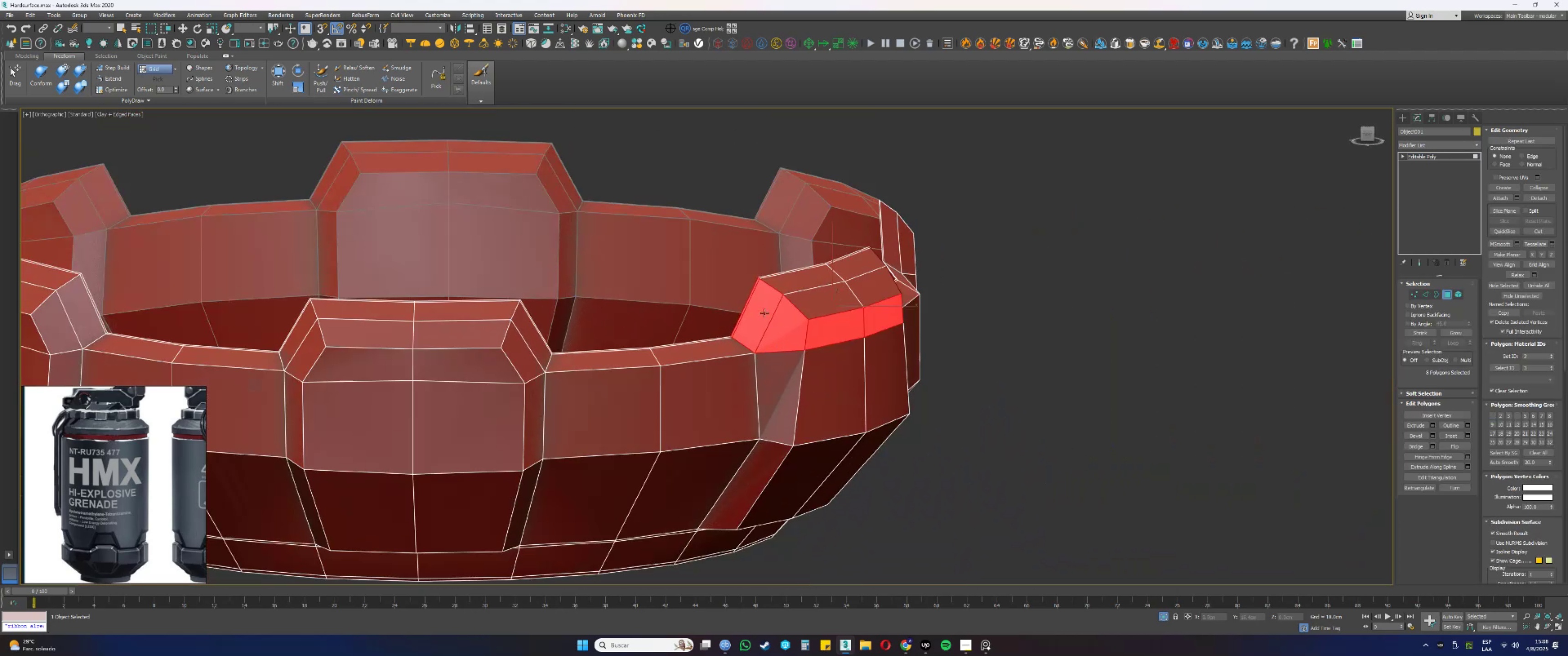 
key(Control+ControlLeft)
 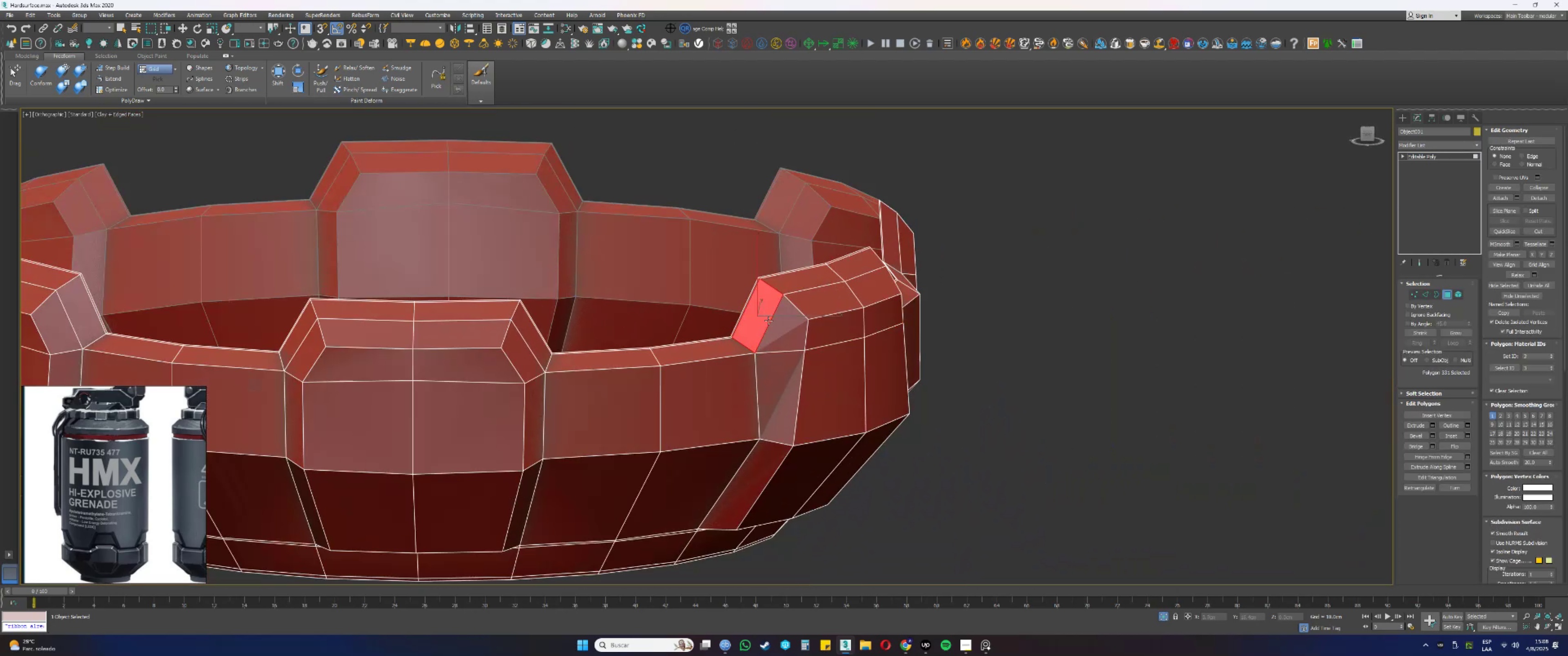 
double_click([780, 338])
 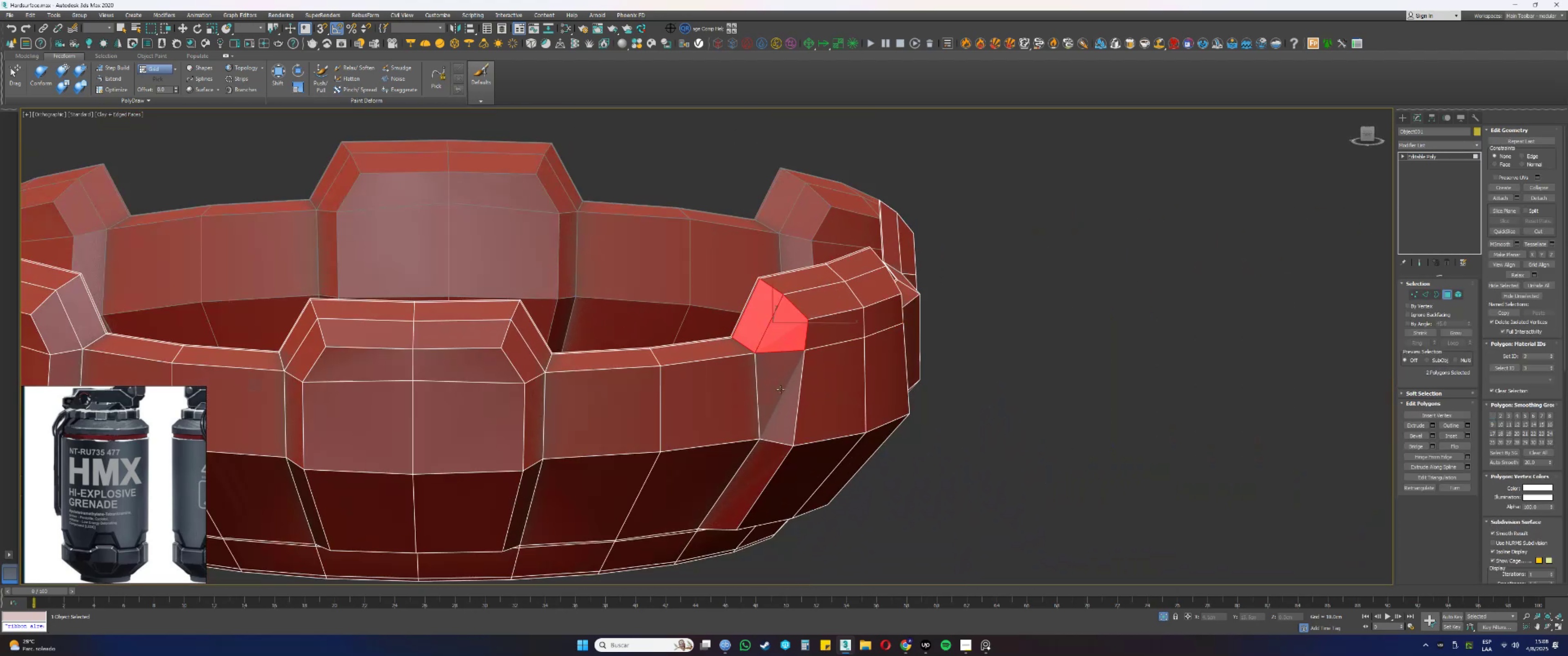 
hold_key(key=ControlLeft, duration=0.42)
triple_click([779, 413])
 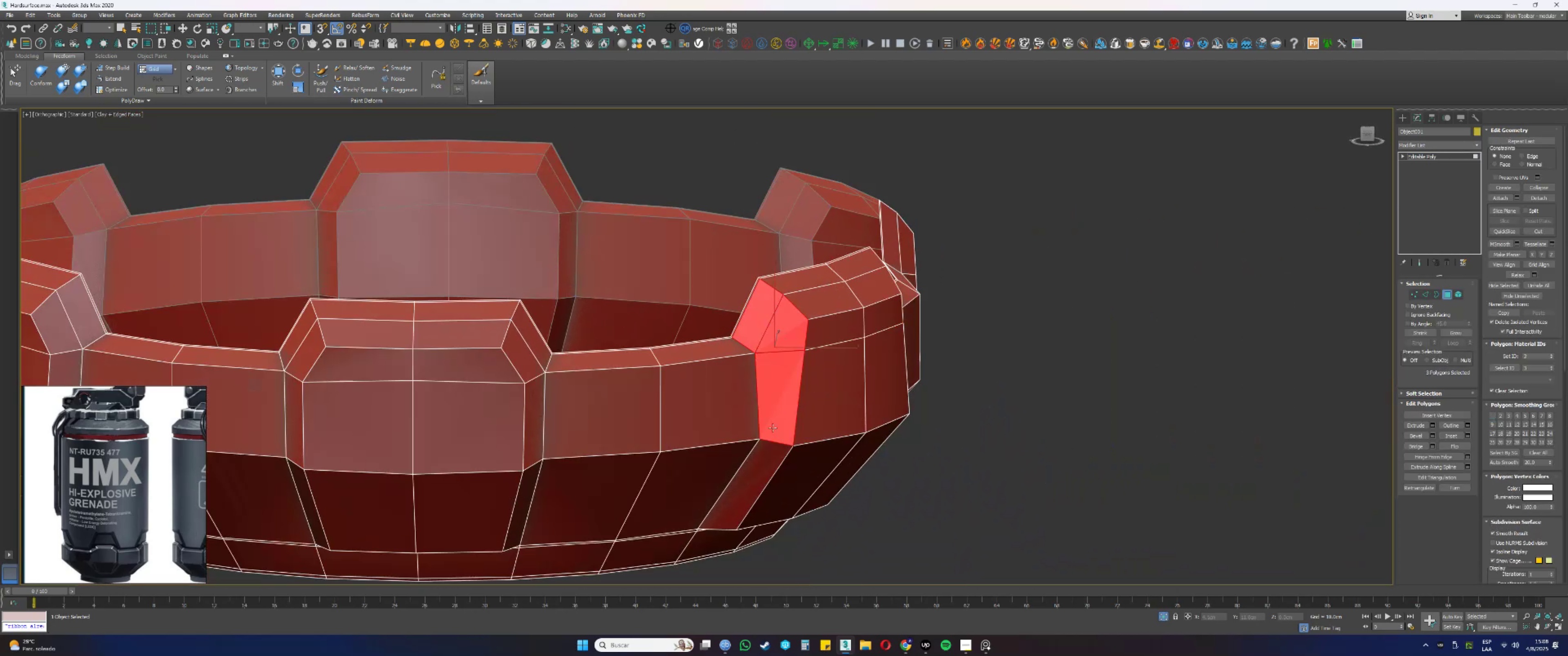 
triple_click([767, 444])
 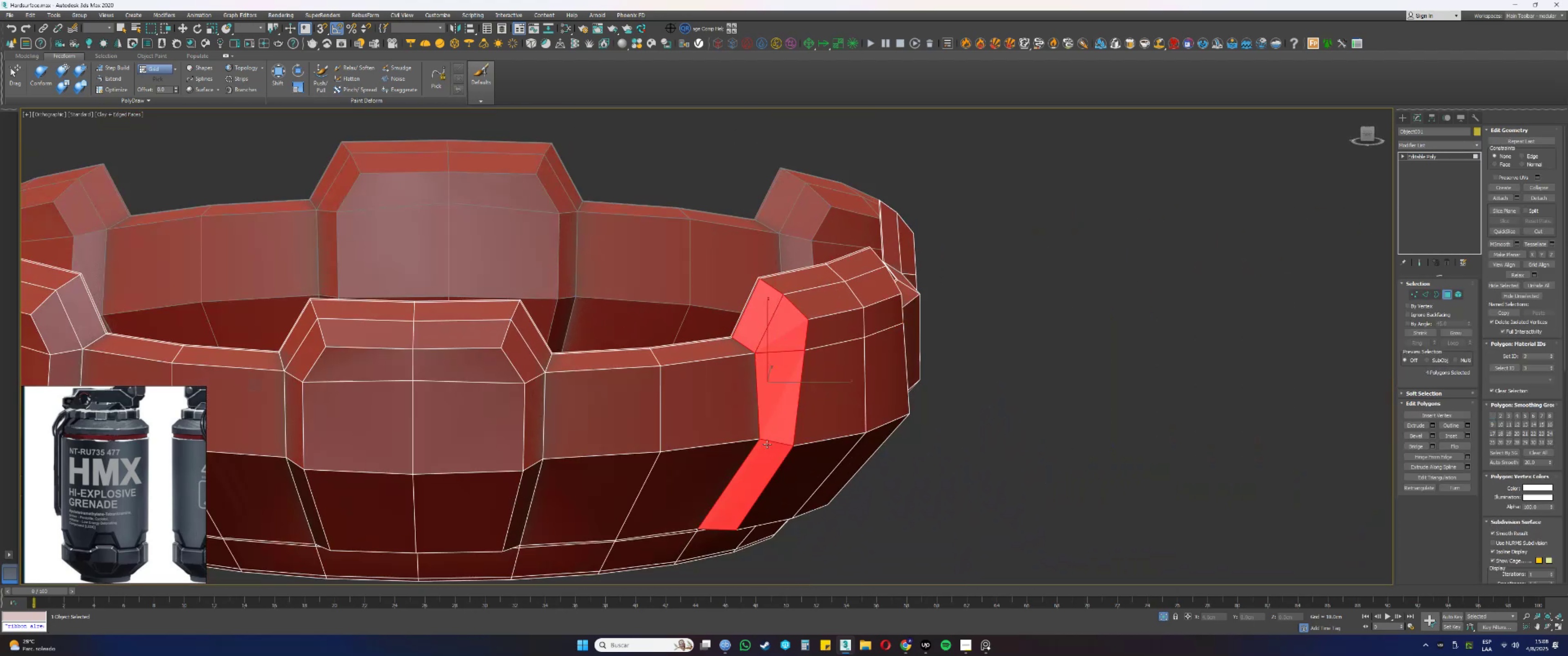 
hold_key(key=AltLeft, duration=0.36)
 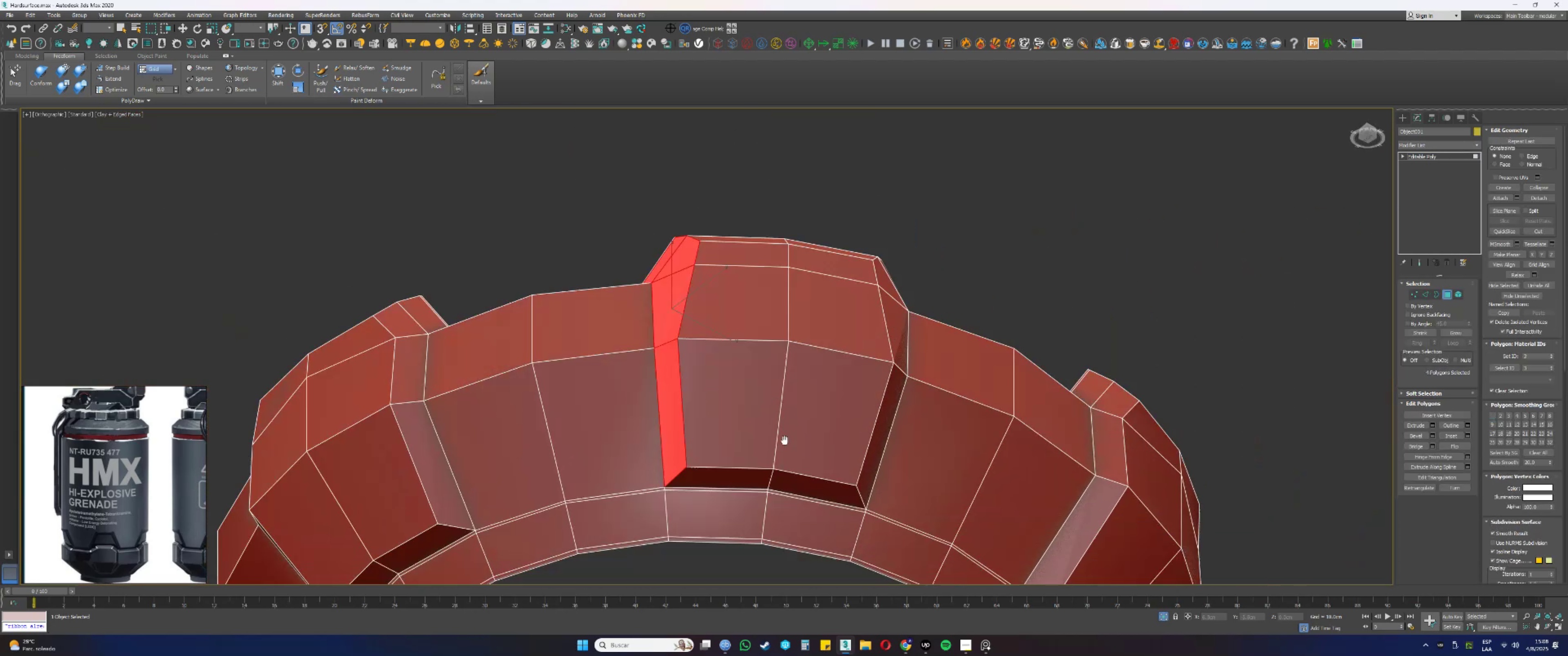 
hold_key(key=ControlLeft, duration=0.73)
left_click([696, 444])
 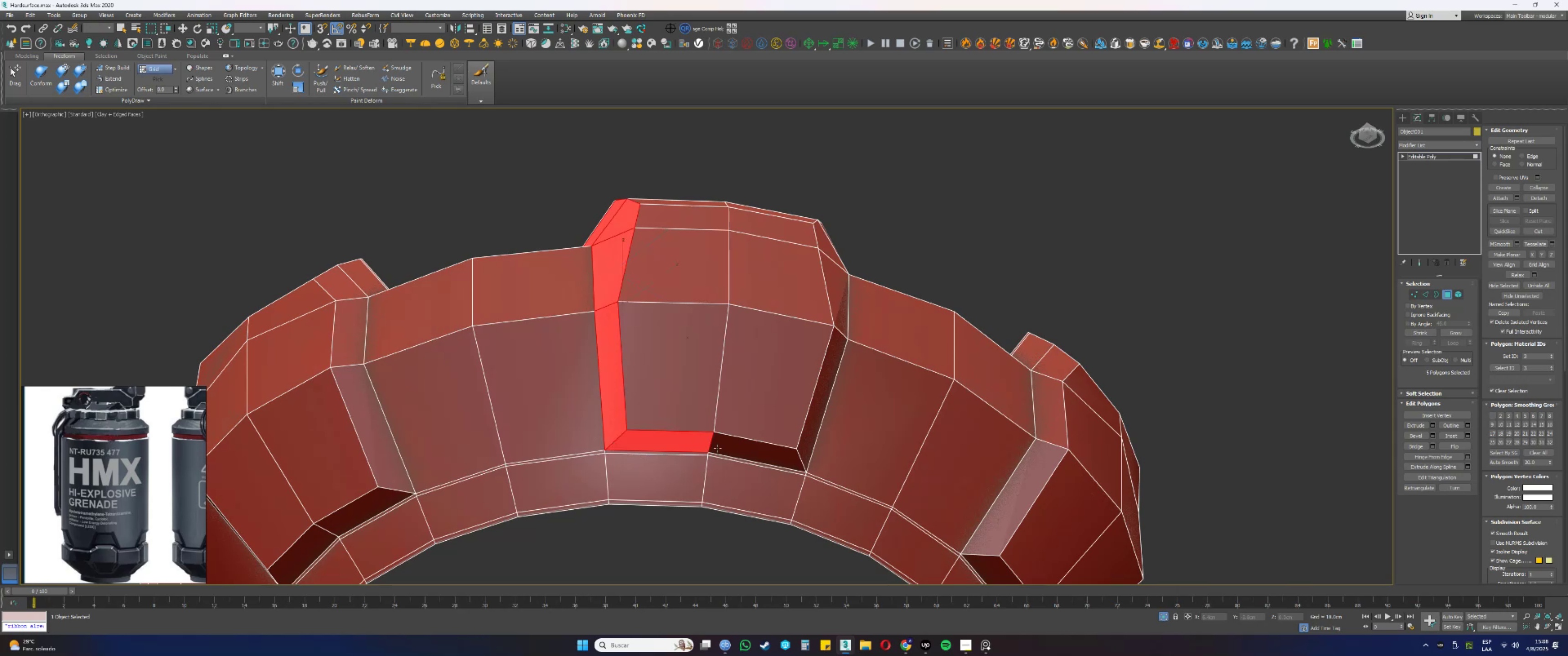 
double_click([731, 449])
 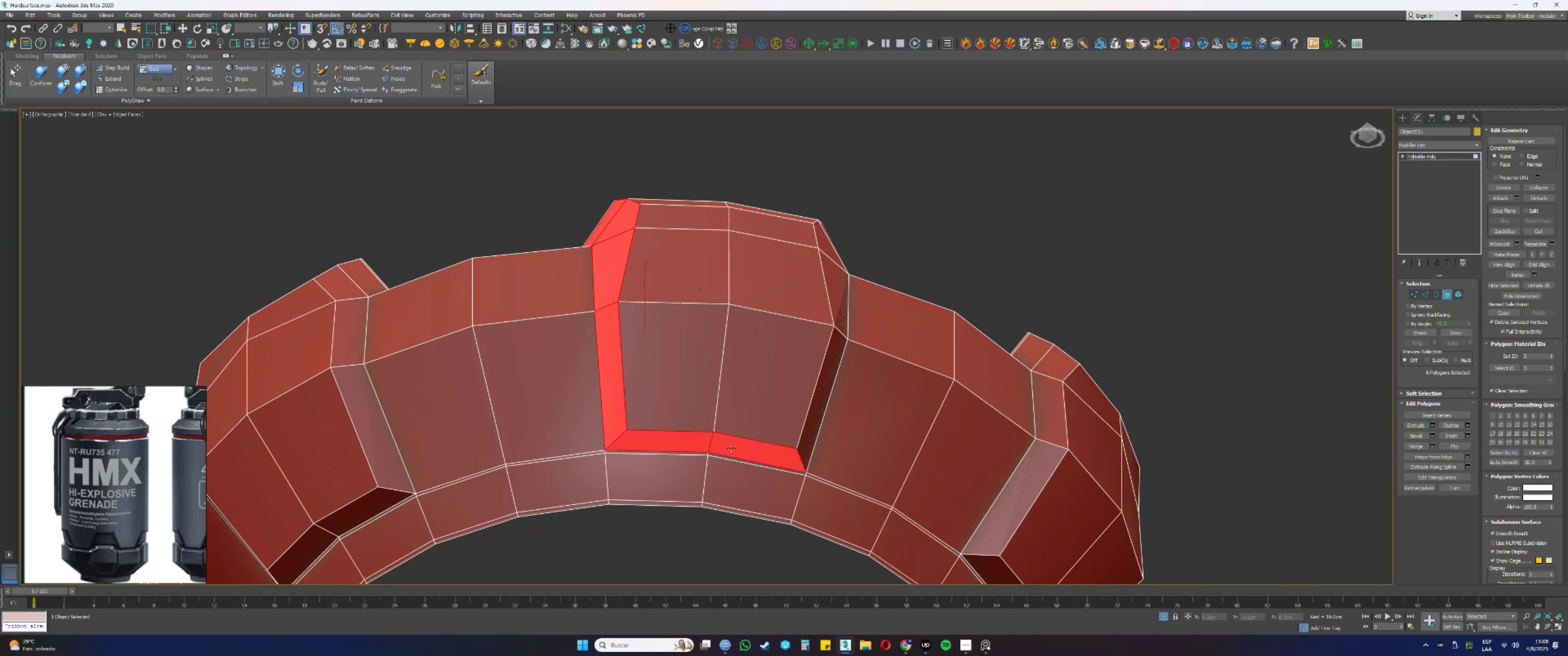 
hold_key(key=AltLeft, duration=0.3)
 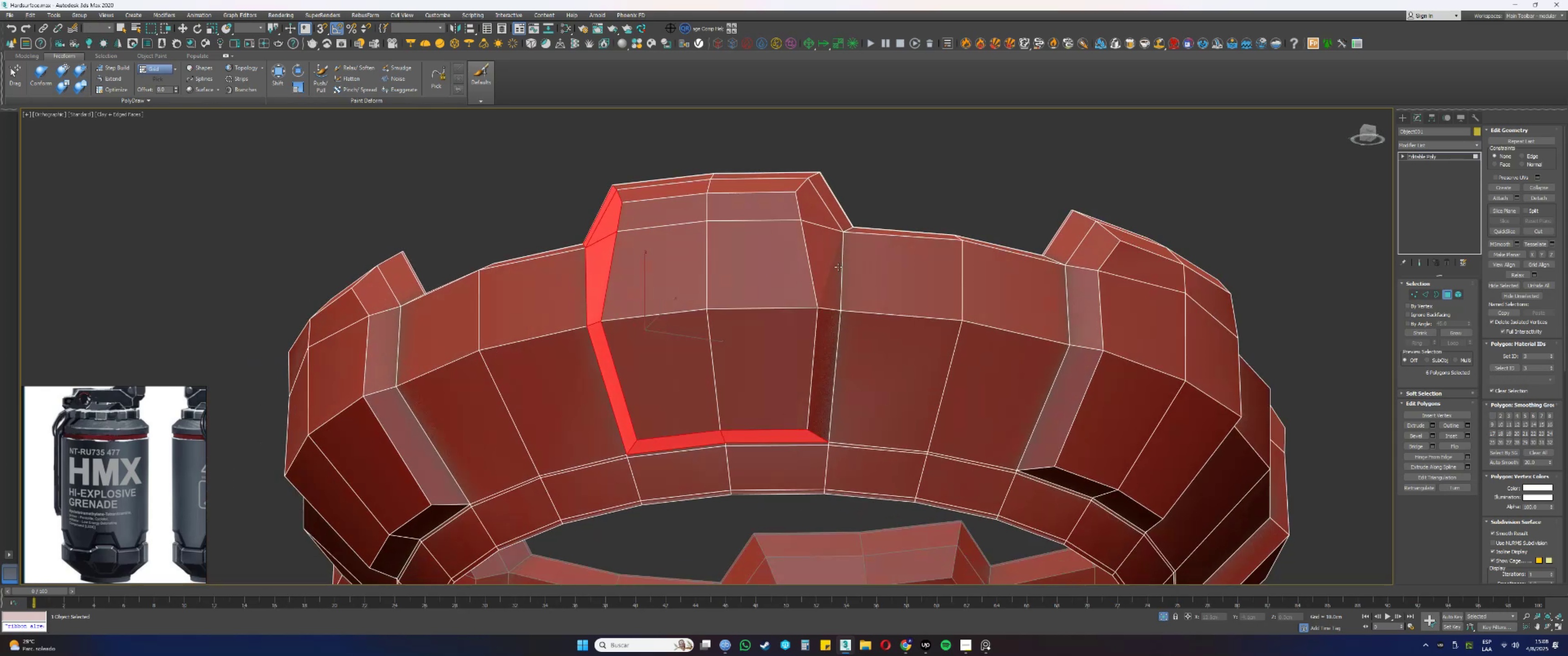 
hold_key(key=ControlLeft, duration=0.57)
left_click([826, 280])
 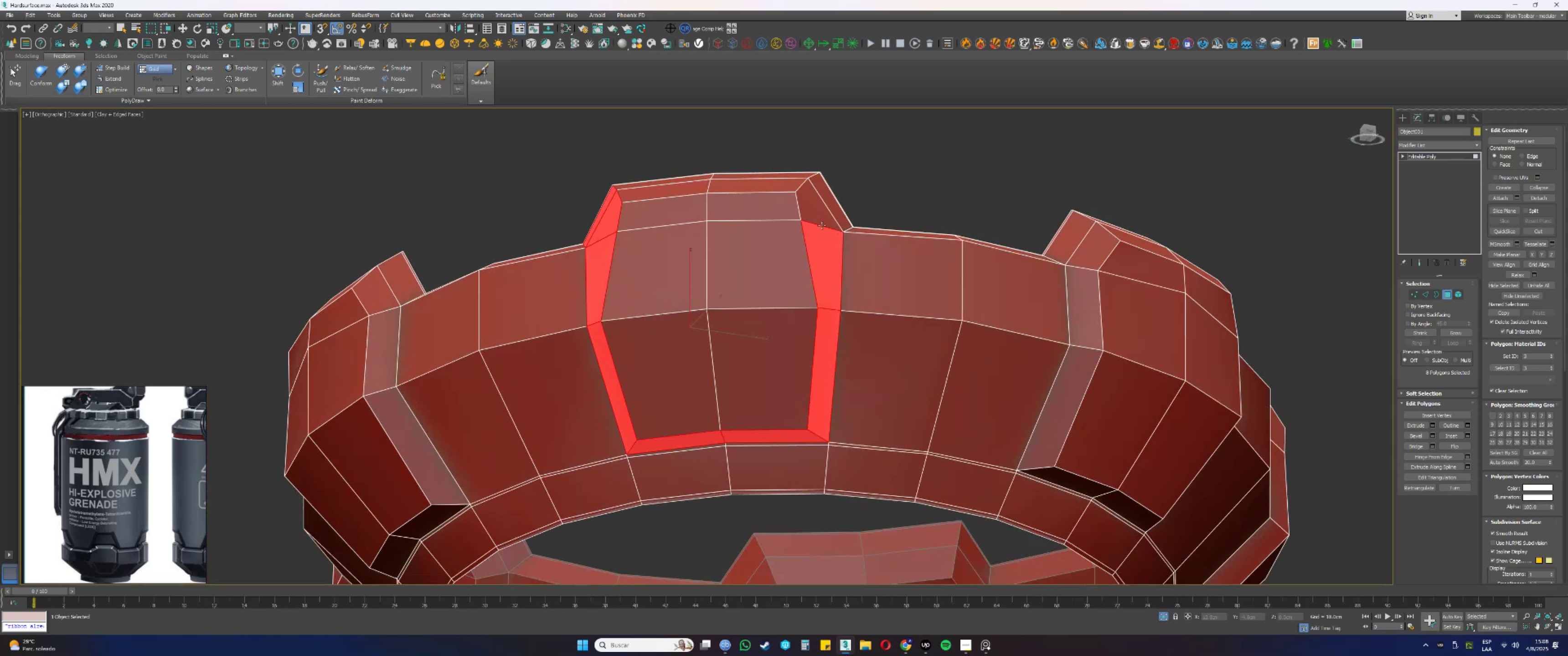 
hold_key(key=ControlLeft, duration=0.58)
double_click([814, 198])
 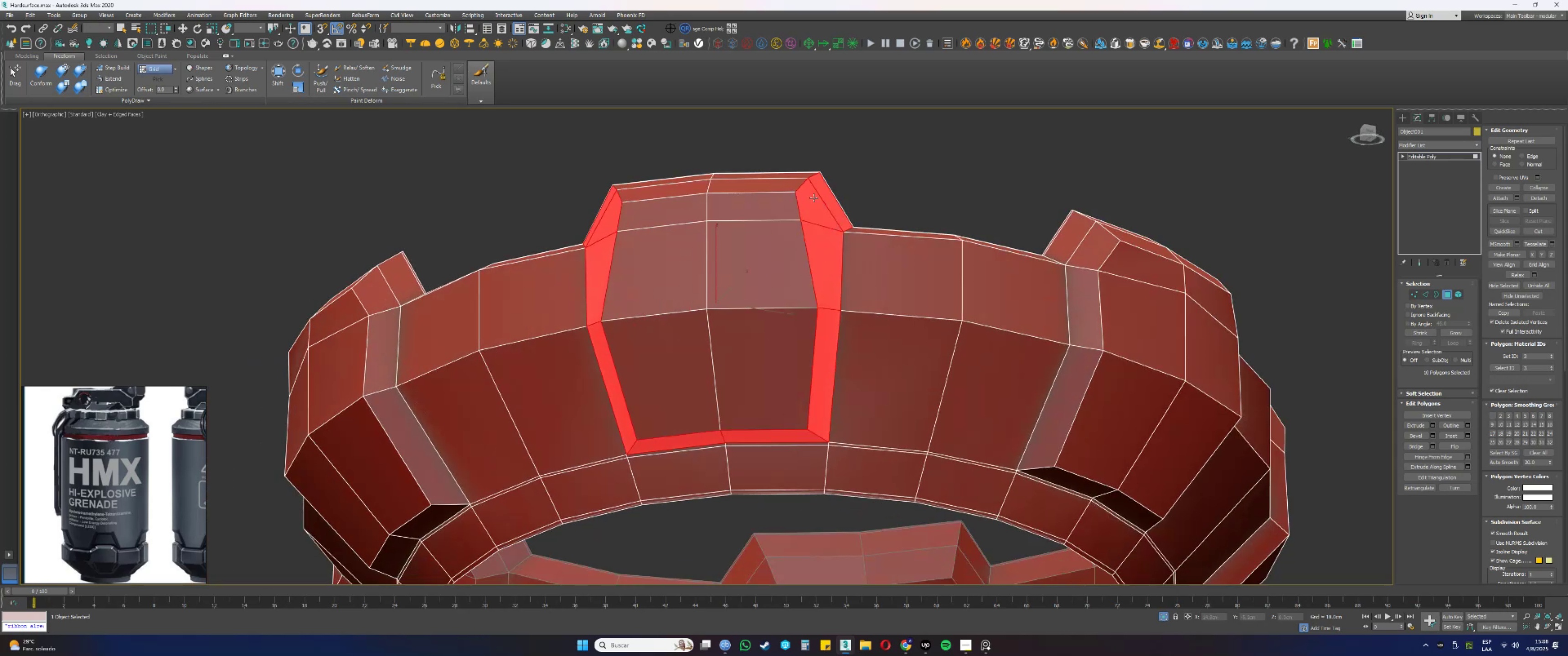 
key(Alt+AltLeft)
 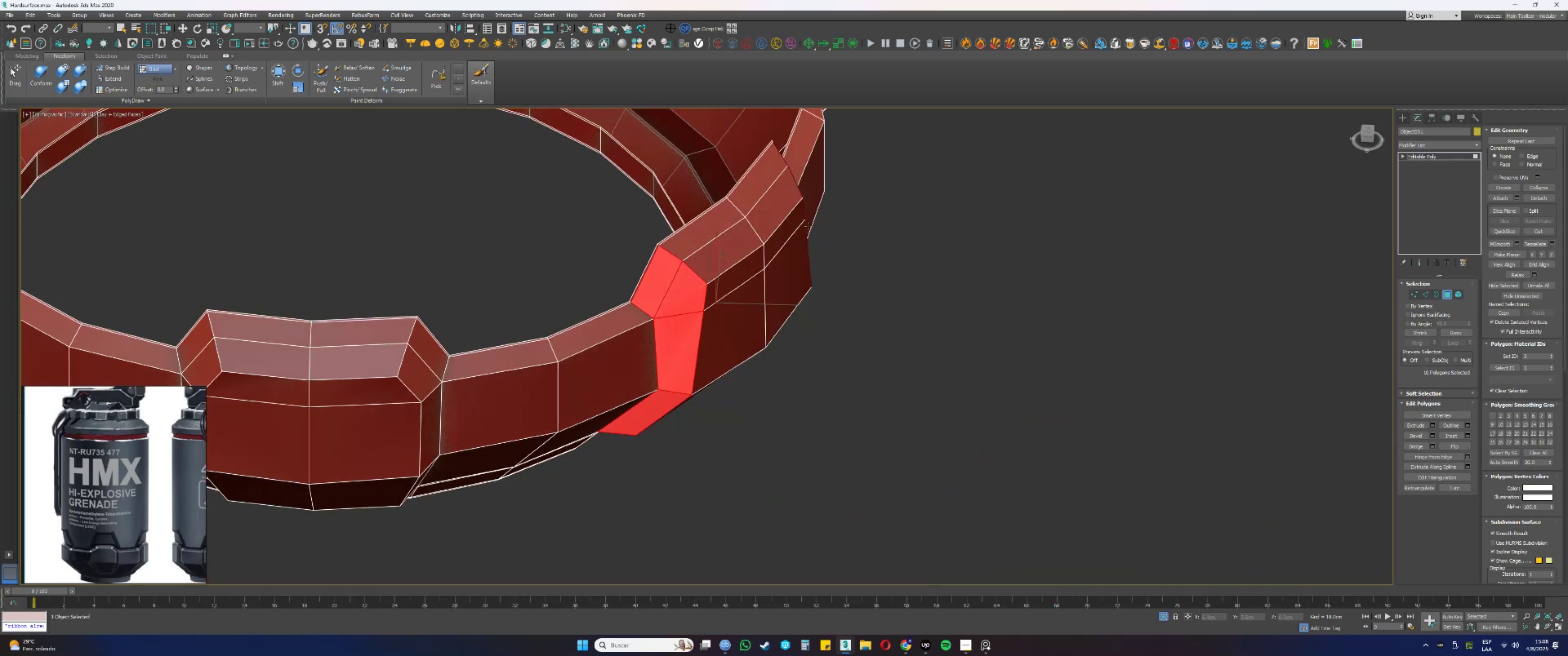 
scroll: coordinate [647, 224], scroll_direction: up, amount: 3.0
 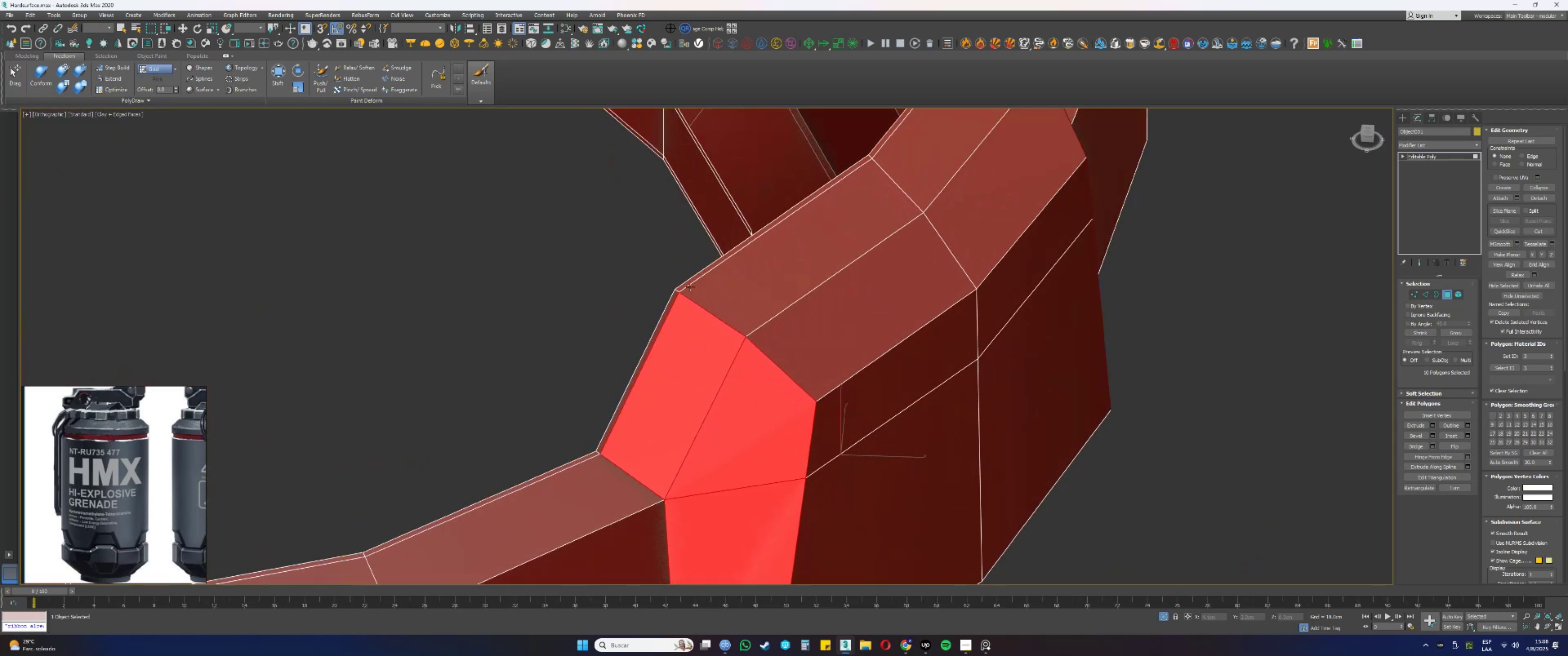 
hold_key(key=ControlLeft, duration=1.1)
double_click([681, 287])
 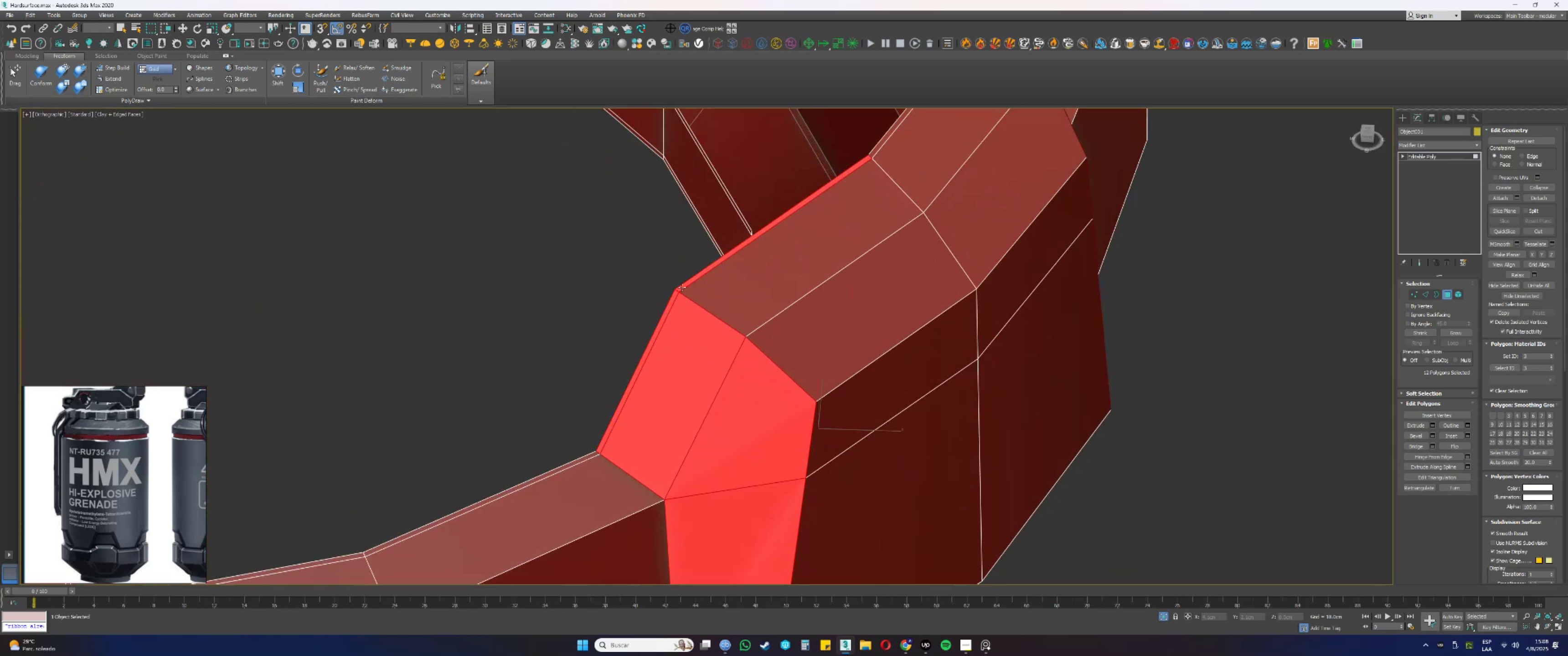 
triple_click([691, 292])
 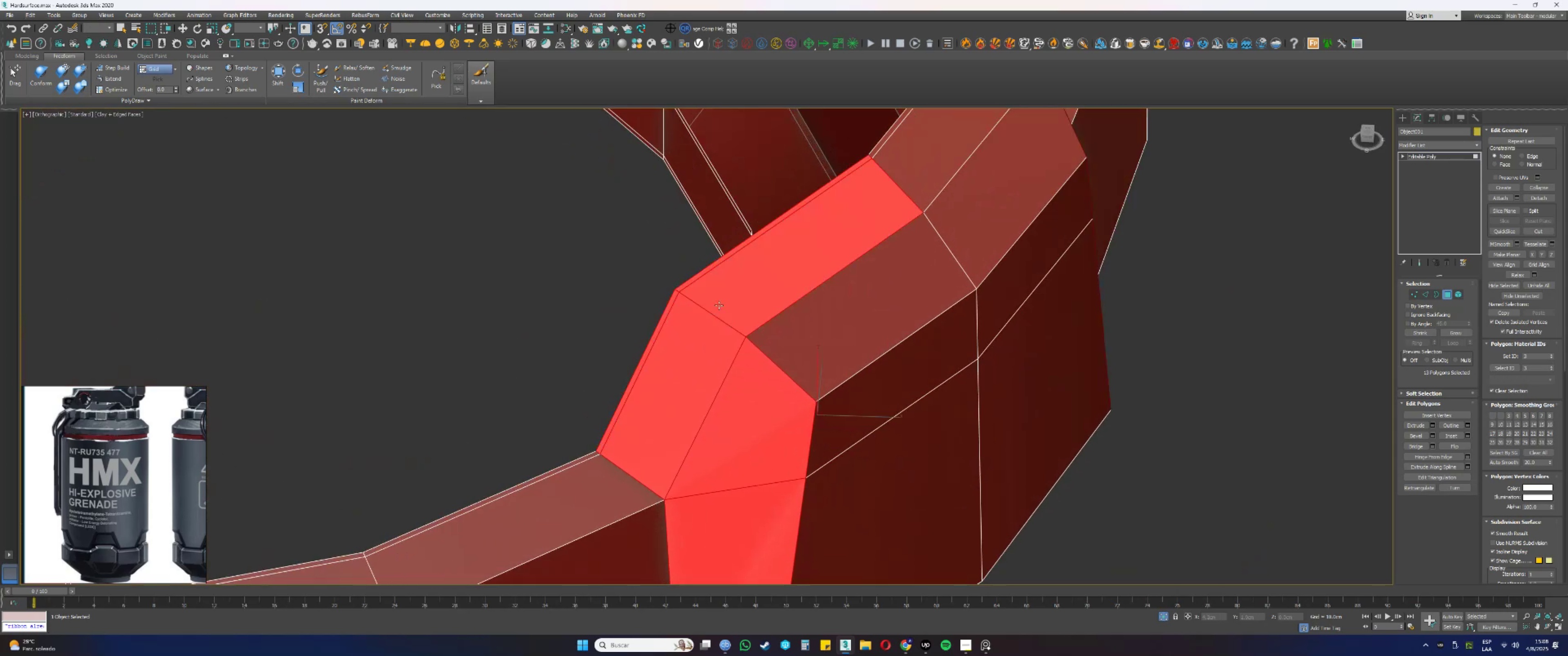 
triple_click([815, 338])
 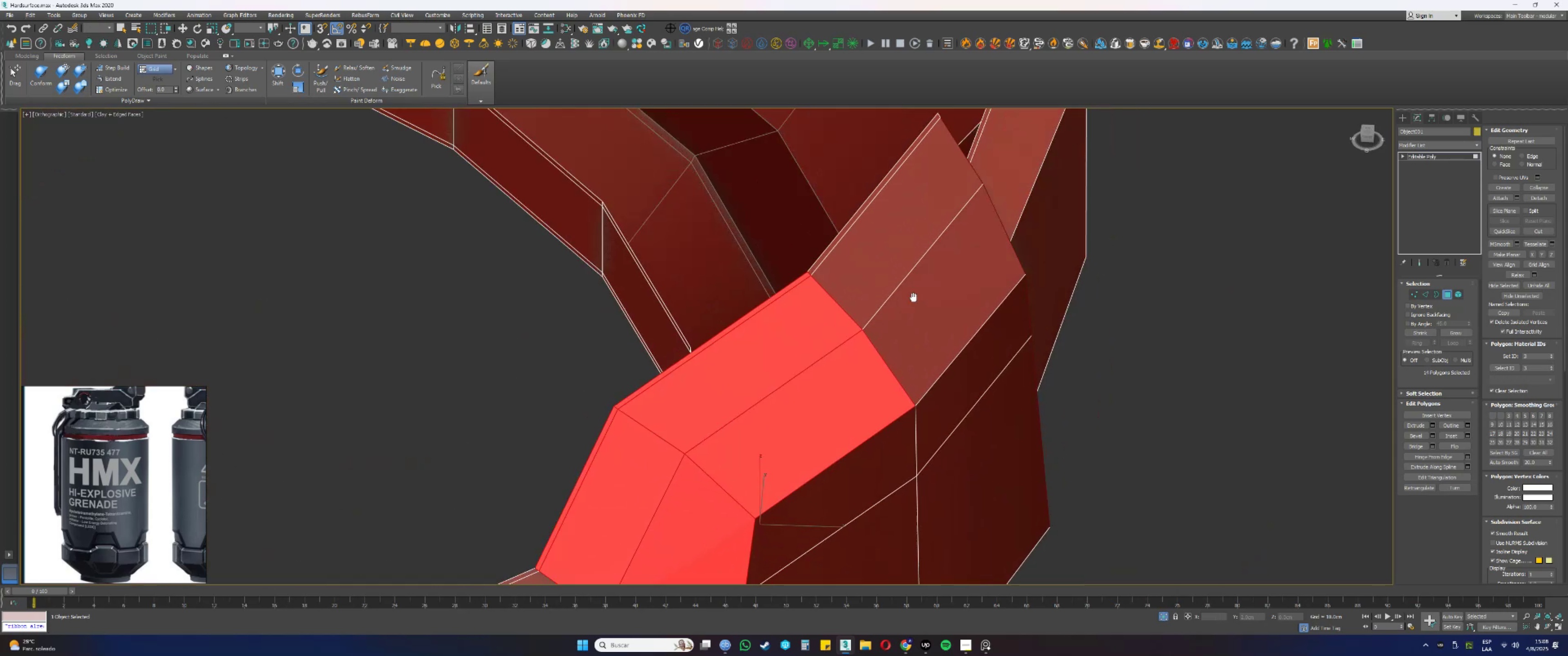 
hold_key(key=ControlLeft, duration=1.11)
left_click([851, 221])
 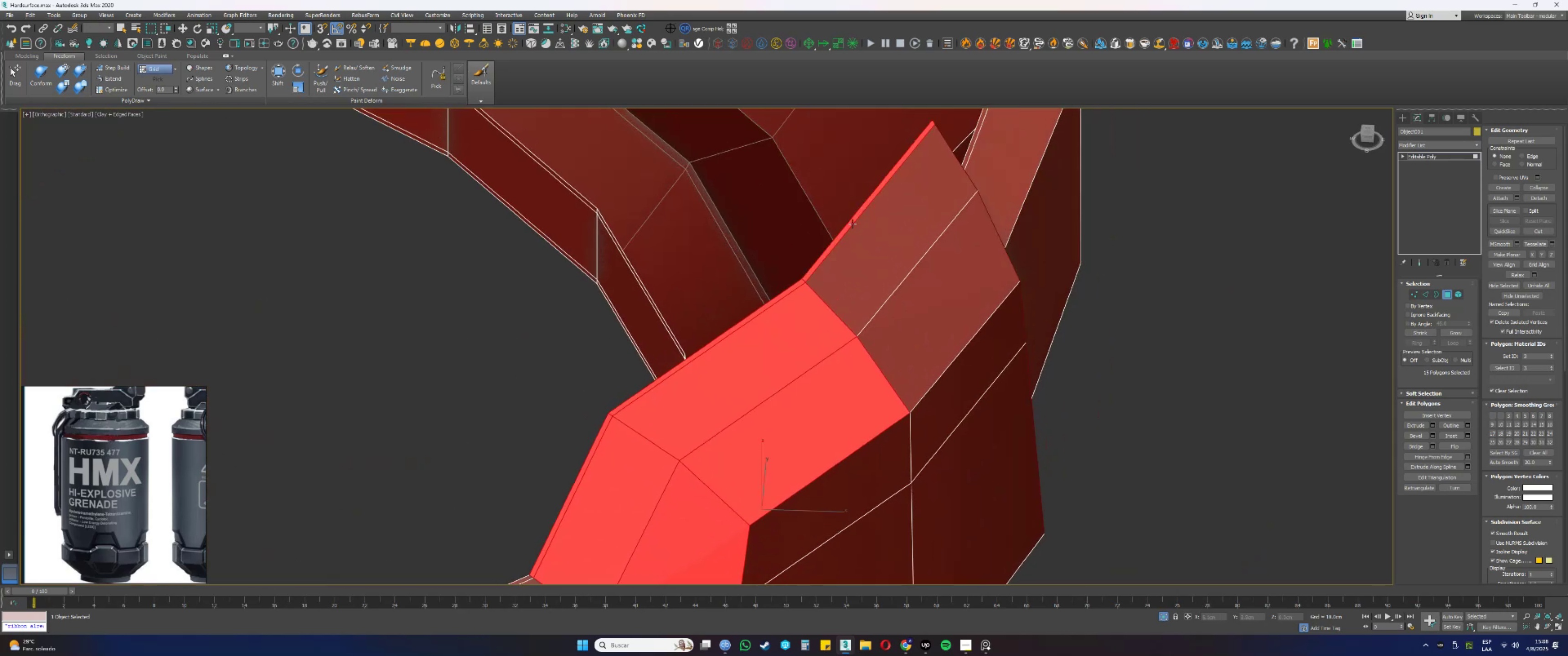 
double_click([860, 233])
 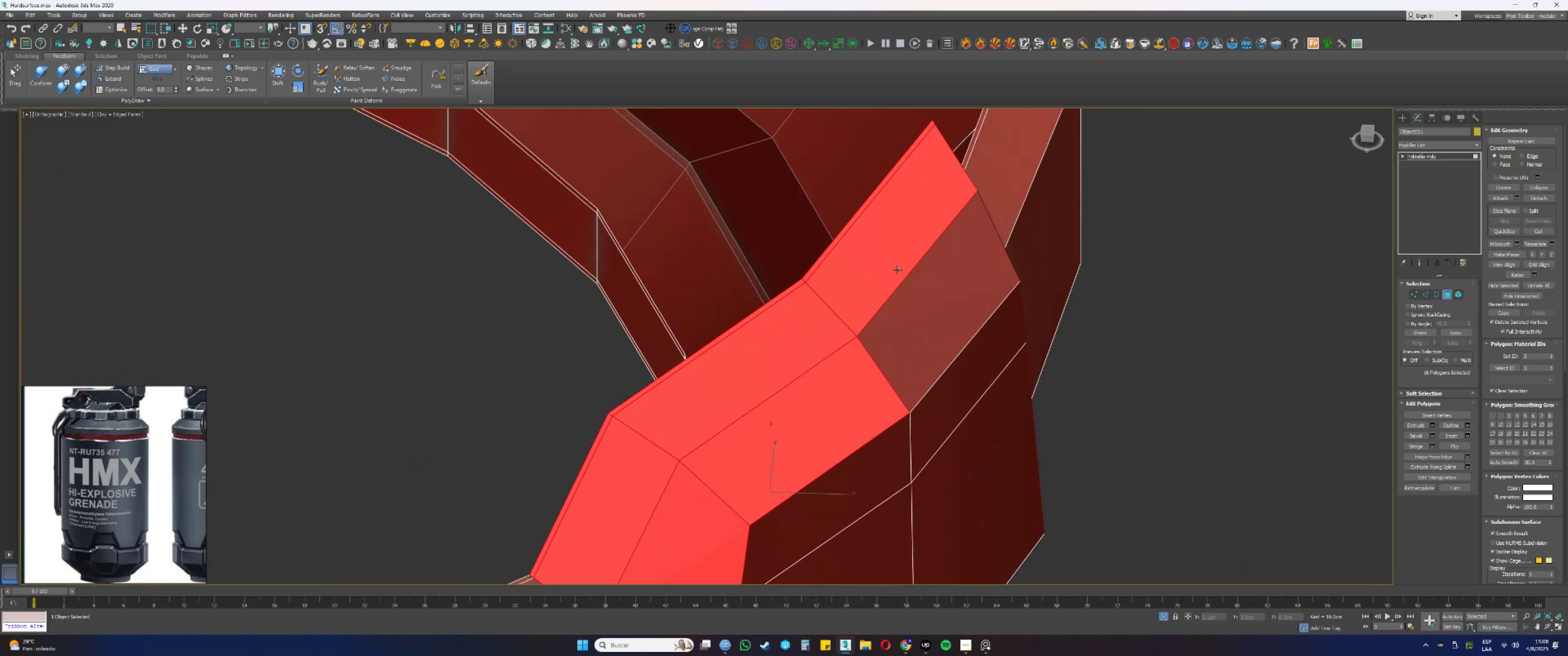 
triple_click([926, 298])
 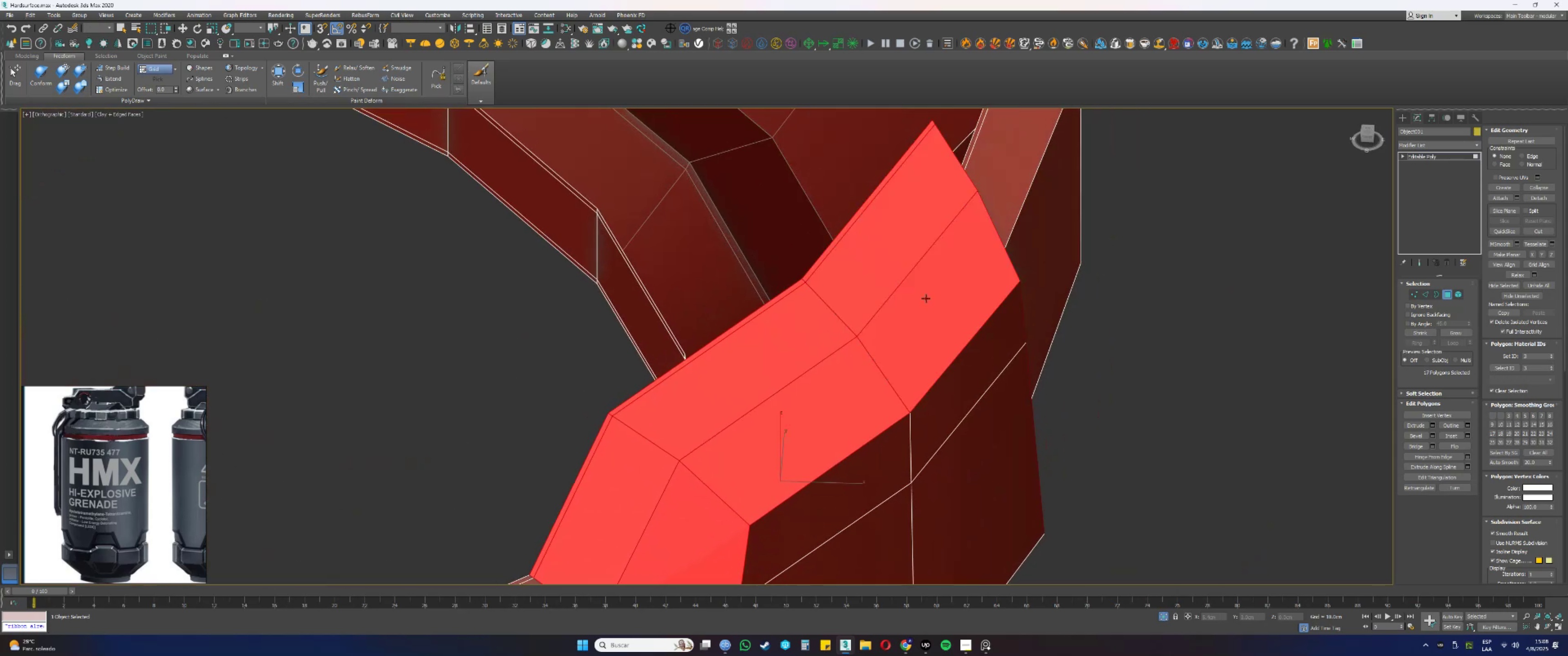 
scroll: coordinate [915, 279], scroll_direction: down, amount: 3.0
 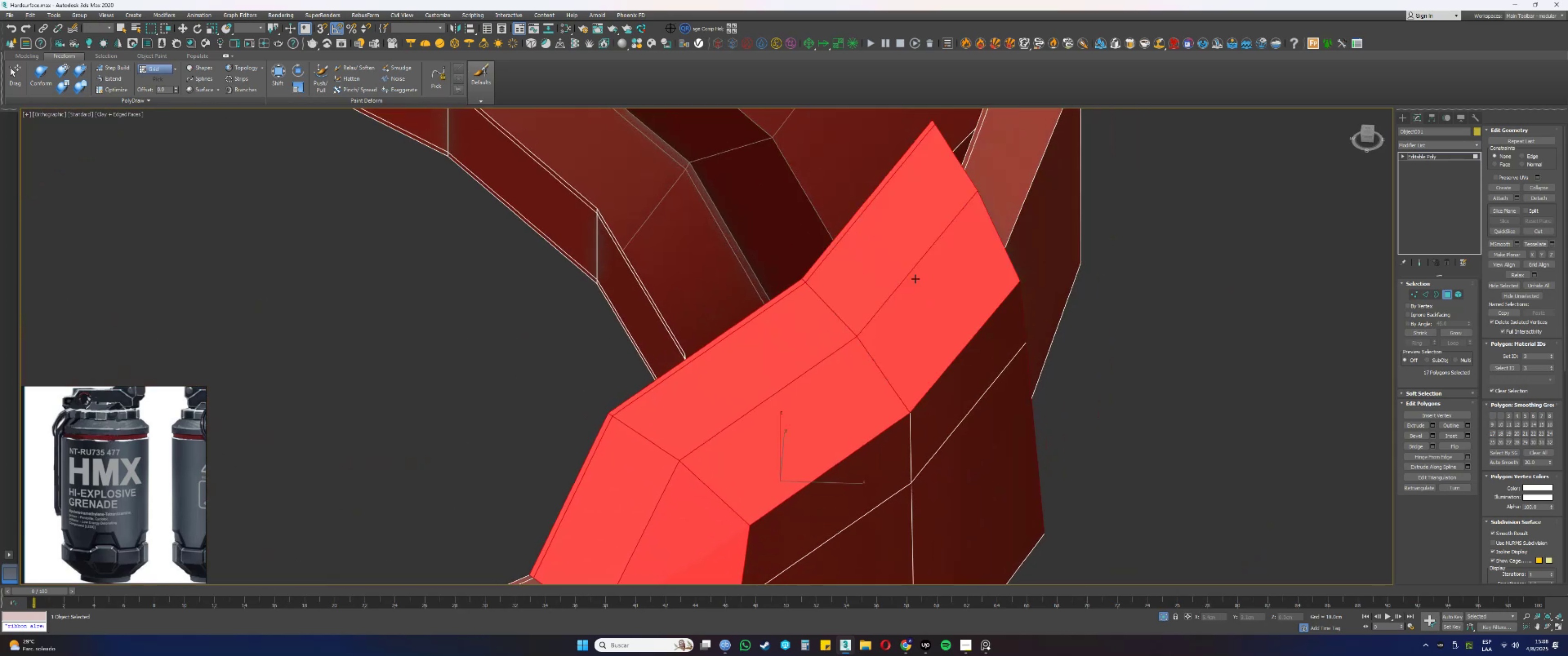 
hold_key(key=AltLeft, duration=0.3)
 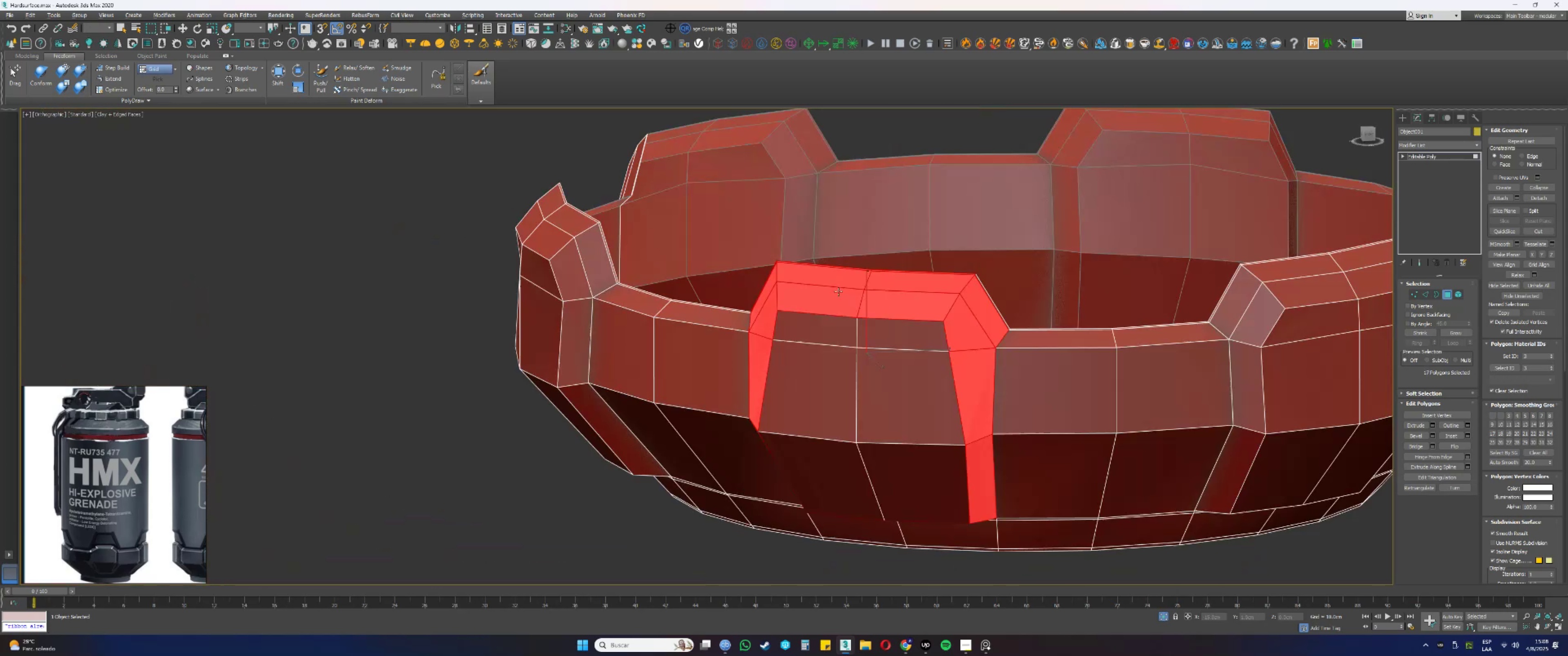 
key(F3)
 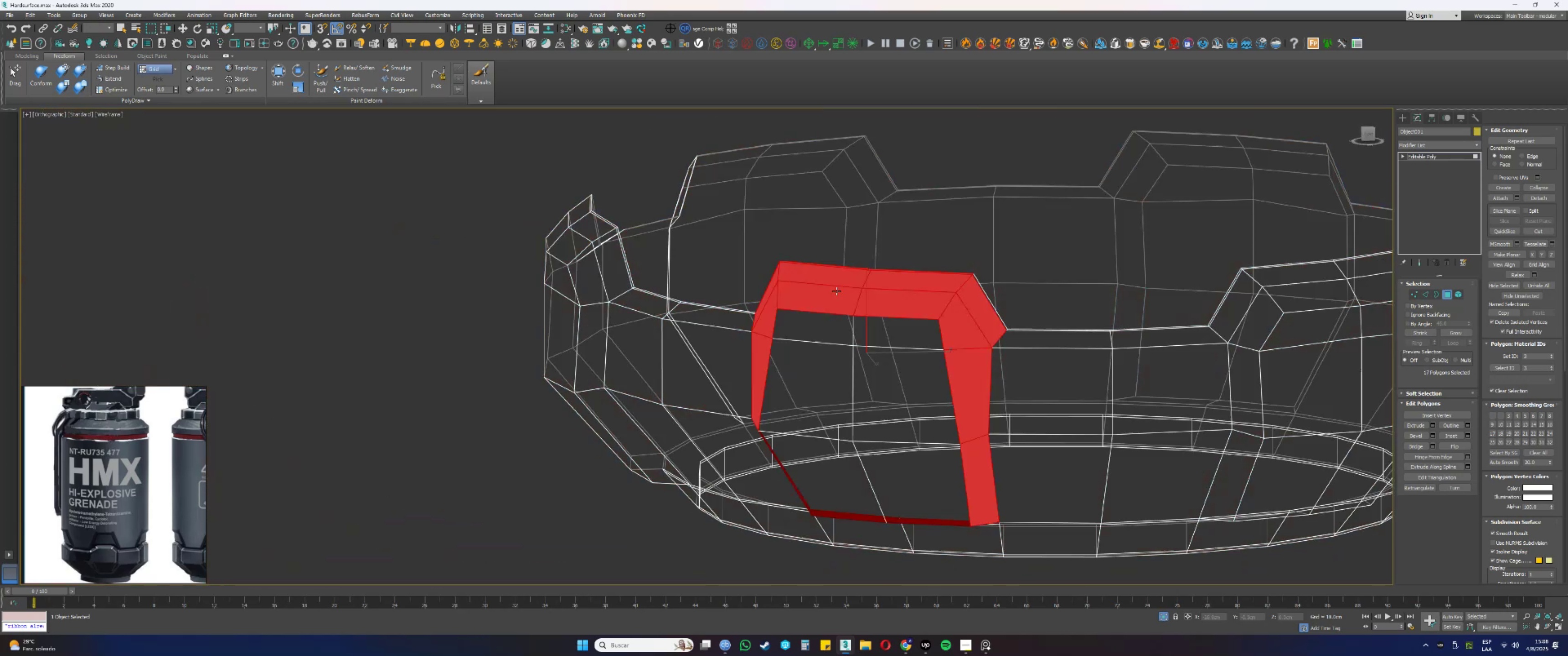 
hold_key(key=AltLeft, duration=0.51)
 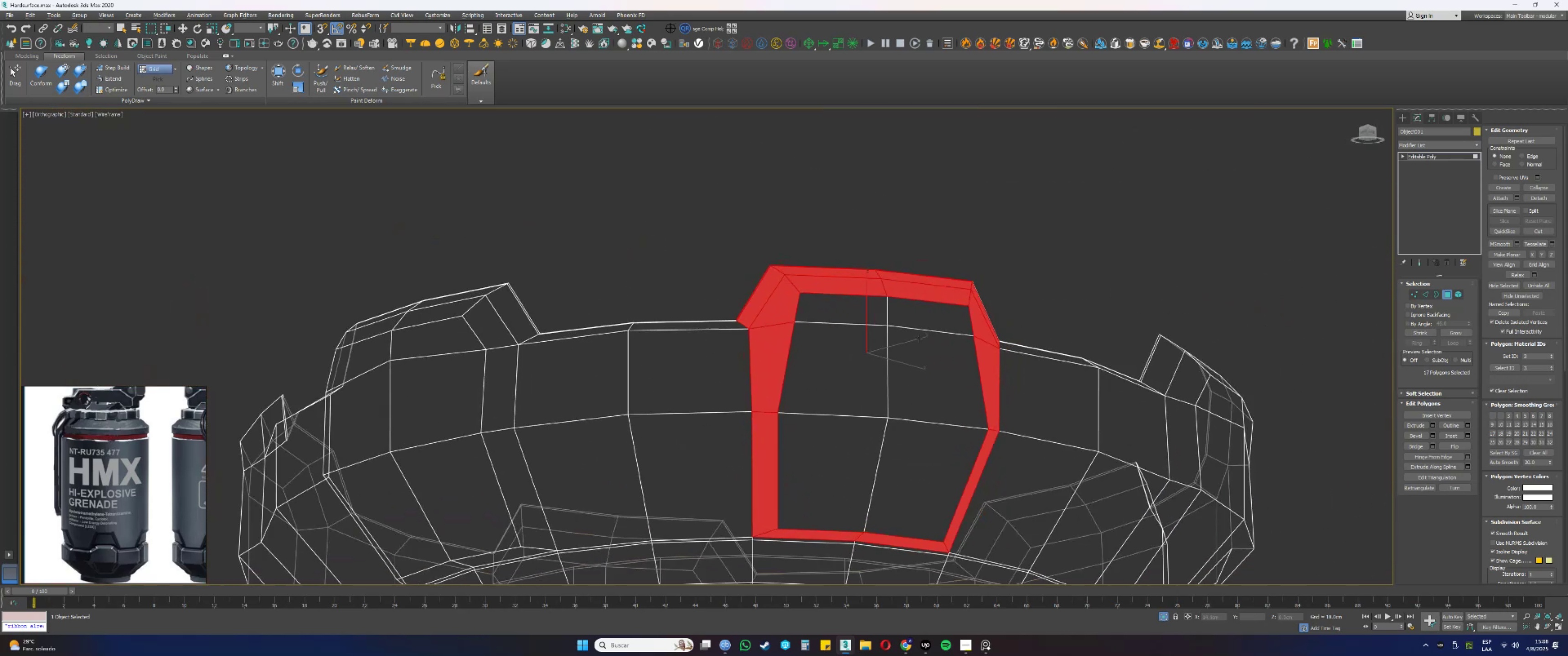 
key(F3)
 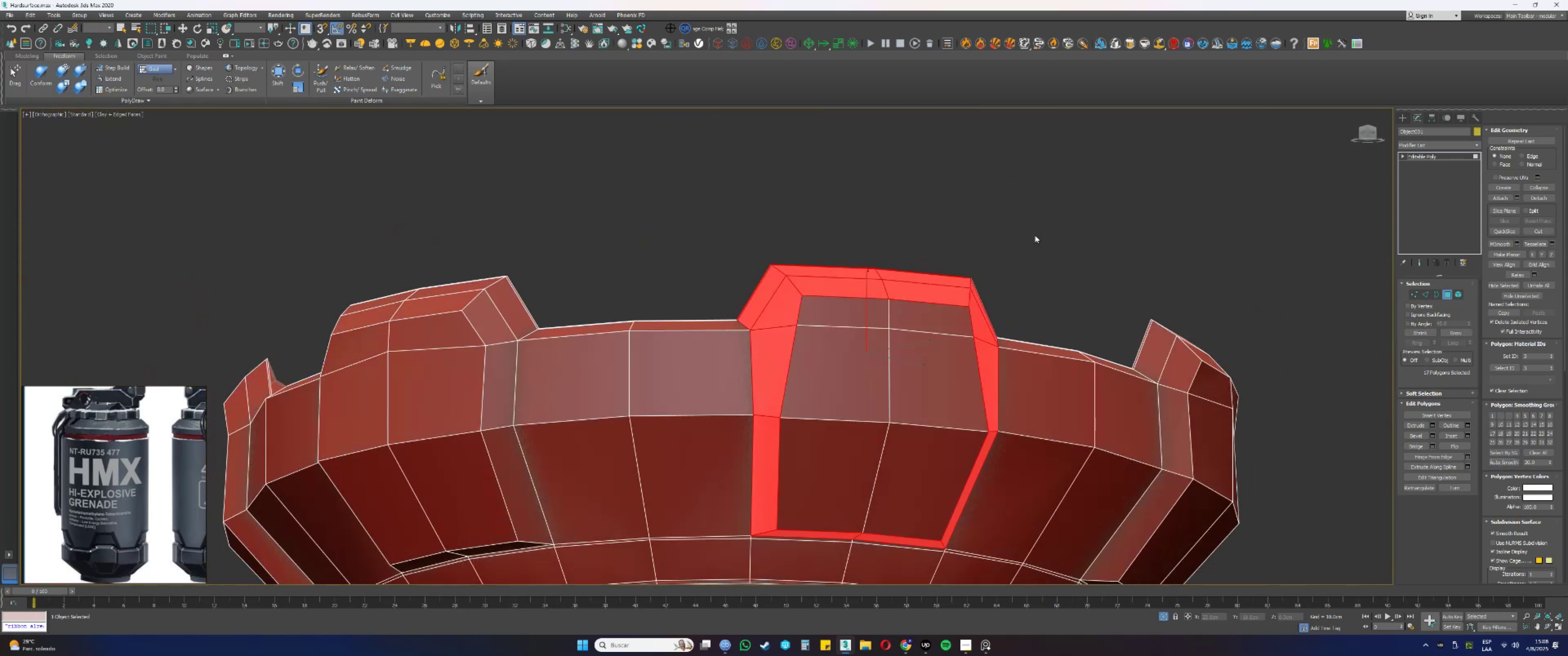 
key(F3)
 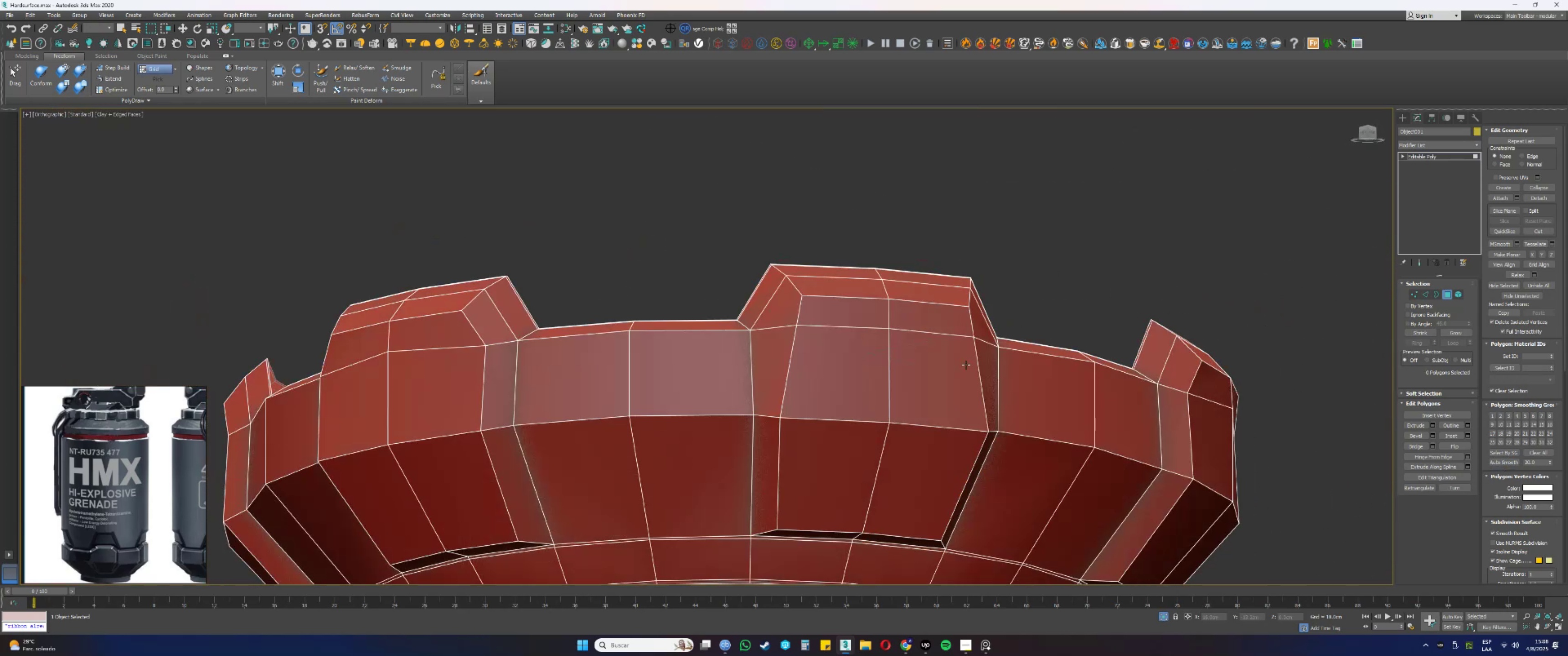 
key(F3)
 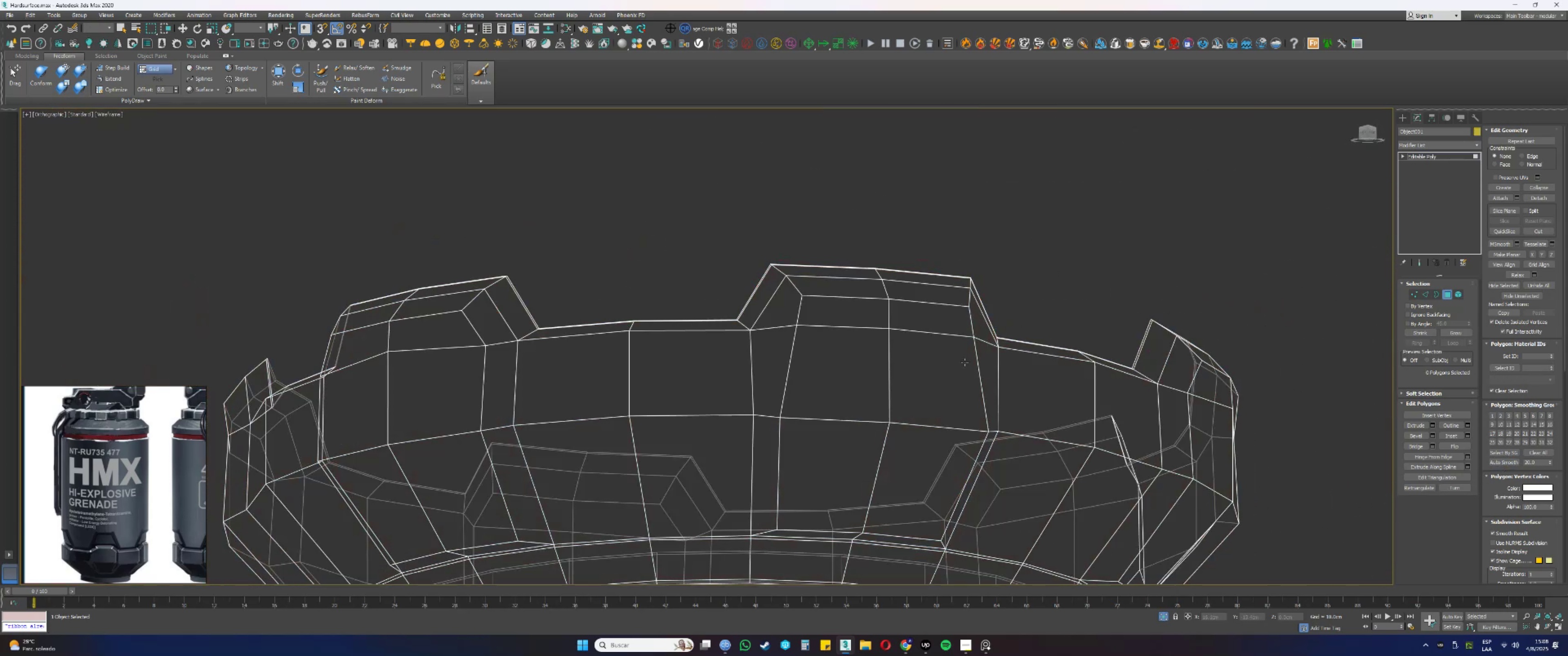 
key(F4)
 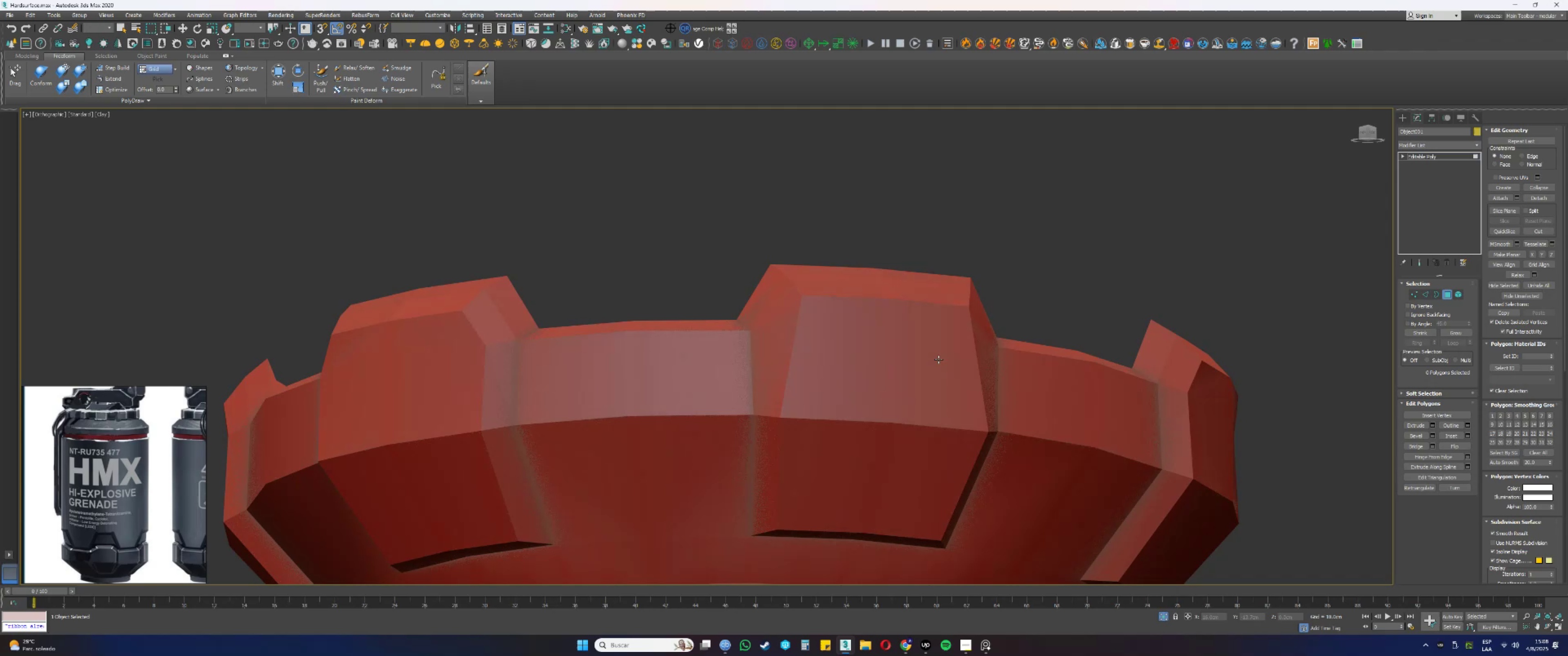 
hold_key(key=AltLeft, duration=0.46)
 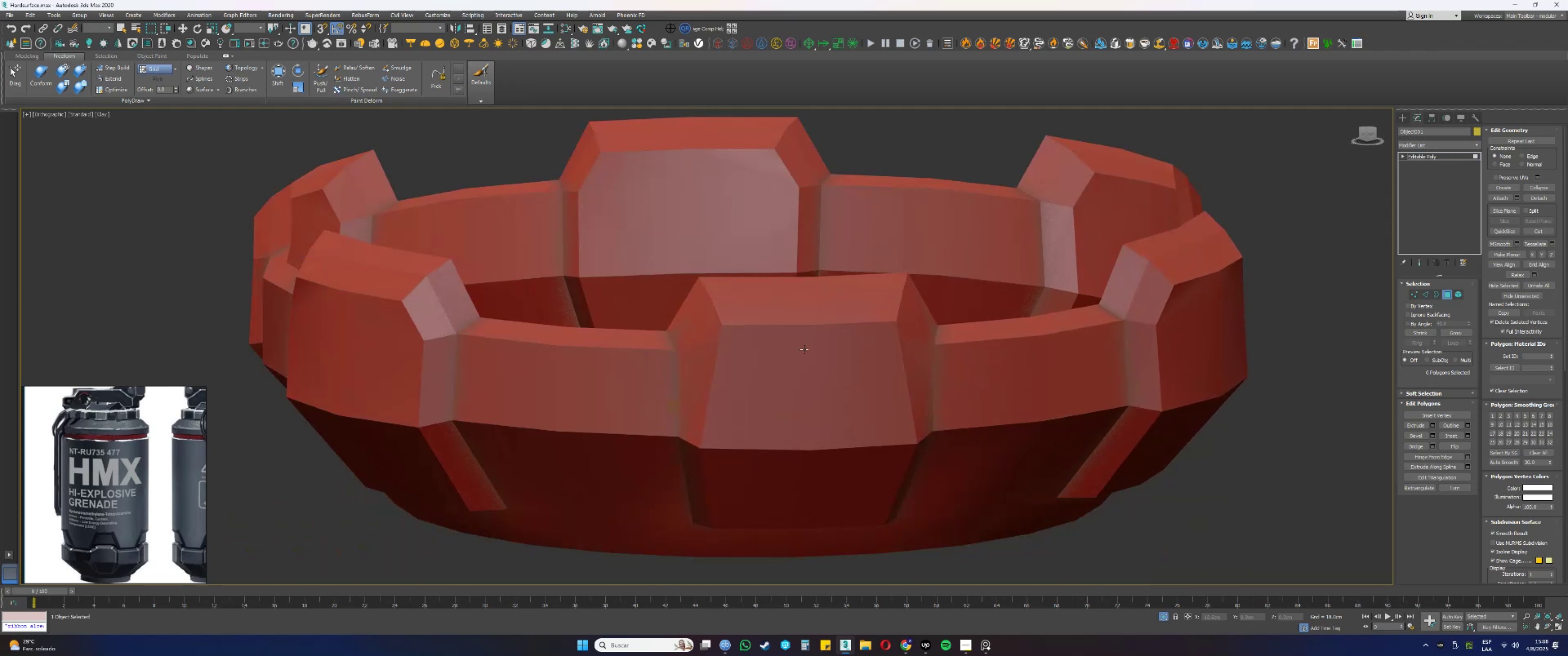 
hold_key(key=AltLeft, duration=0.41)
 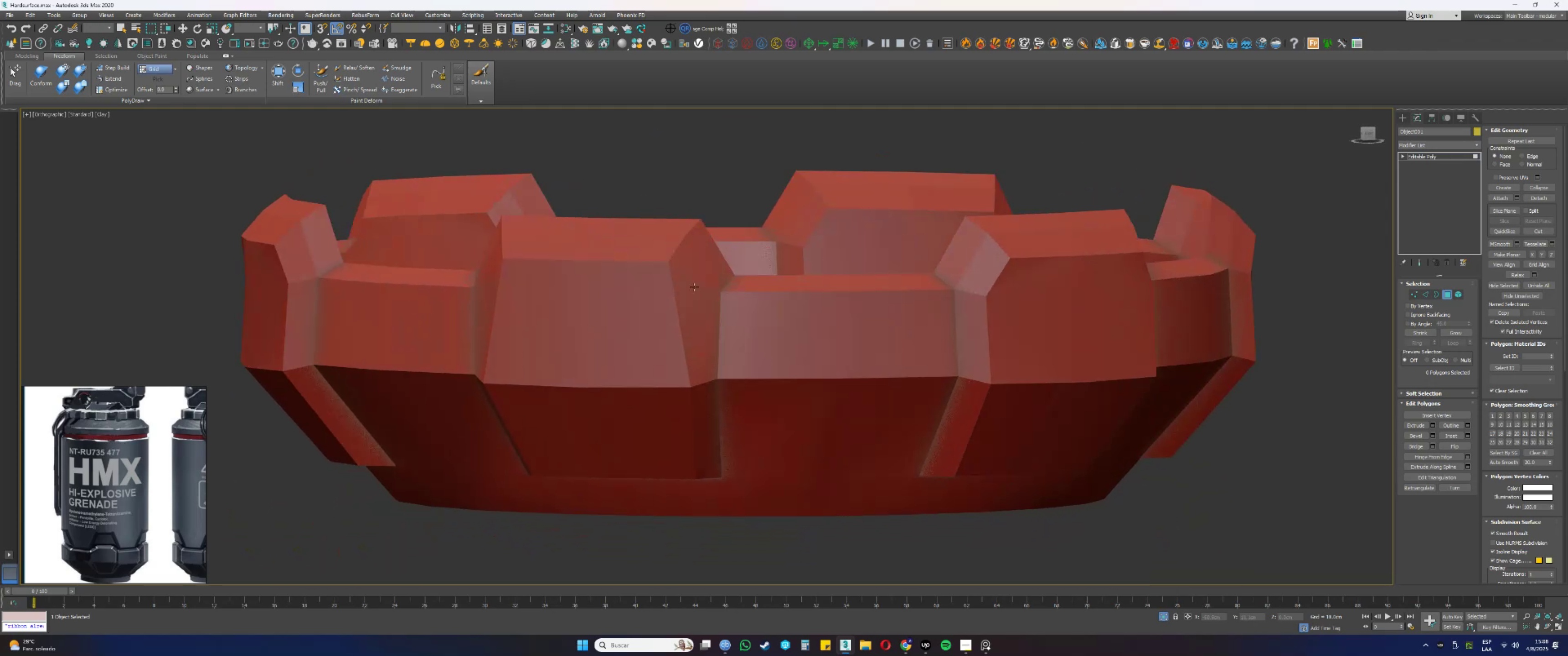 
key(F4)
 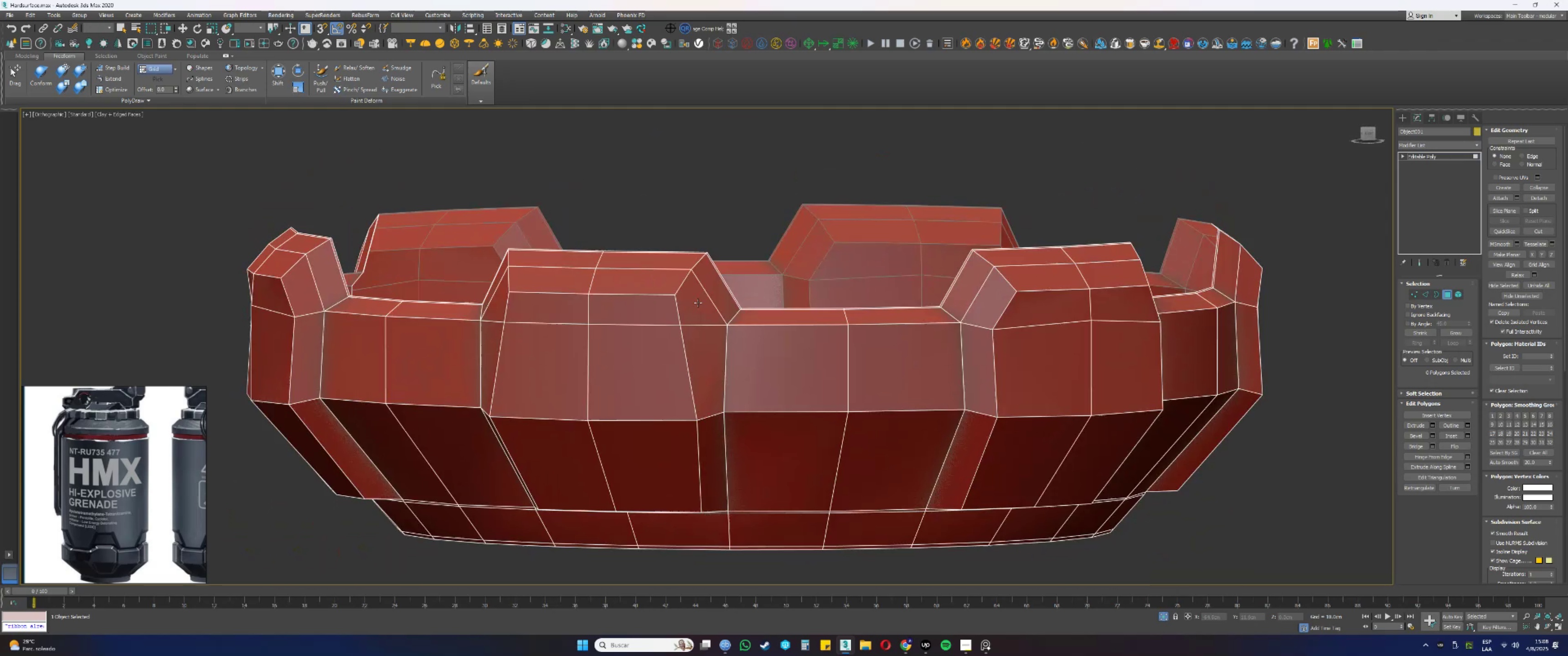 
scroll: coordinate [690, 271], scroll_direction: up, amount: 2.0
 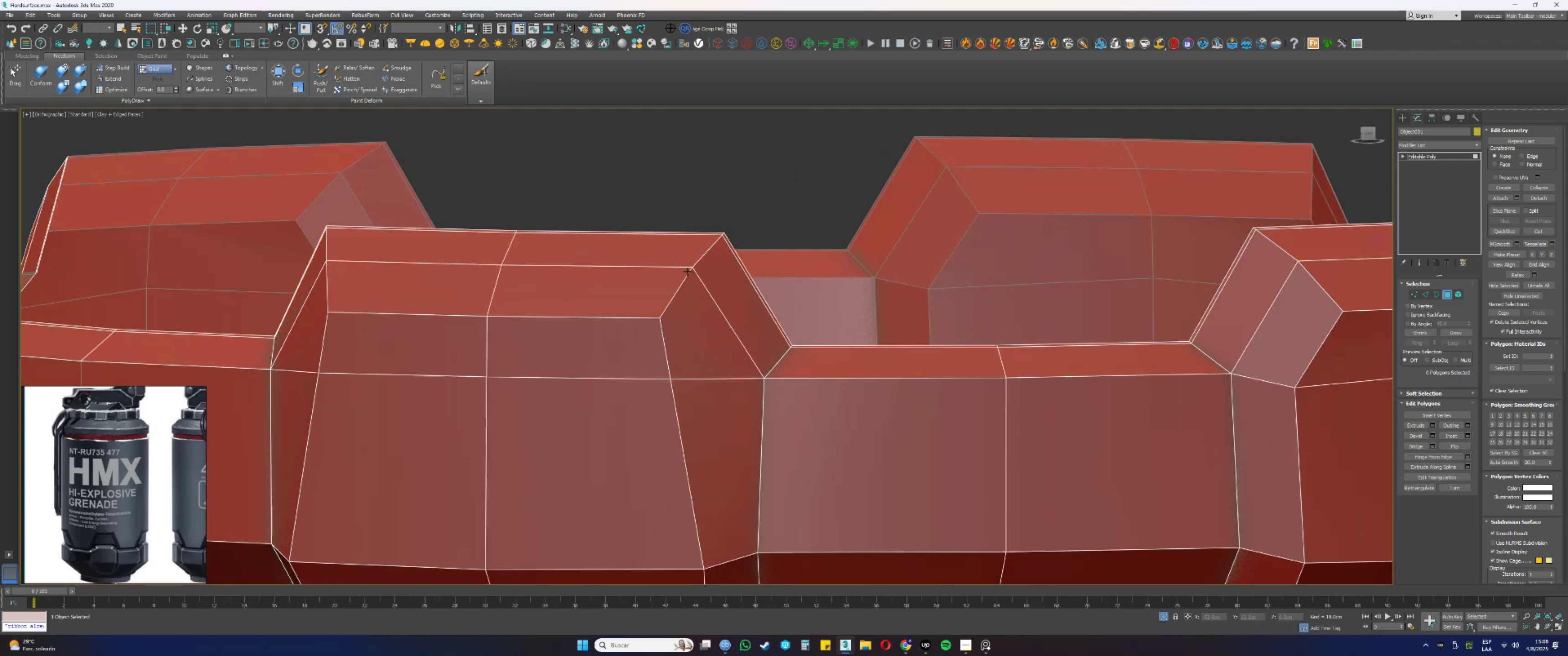 
key(F4)
 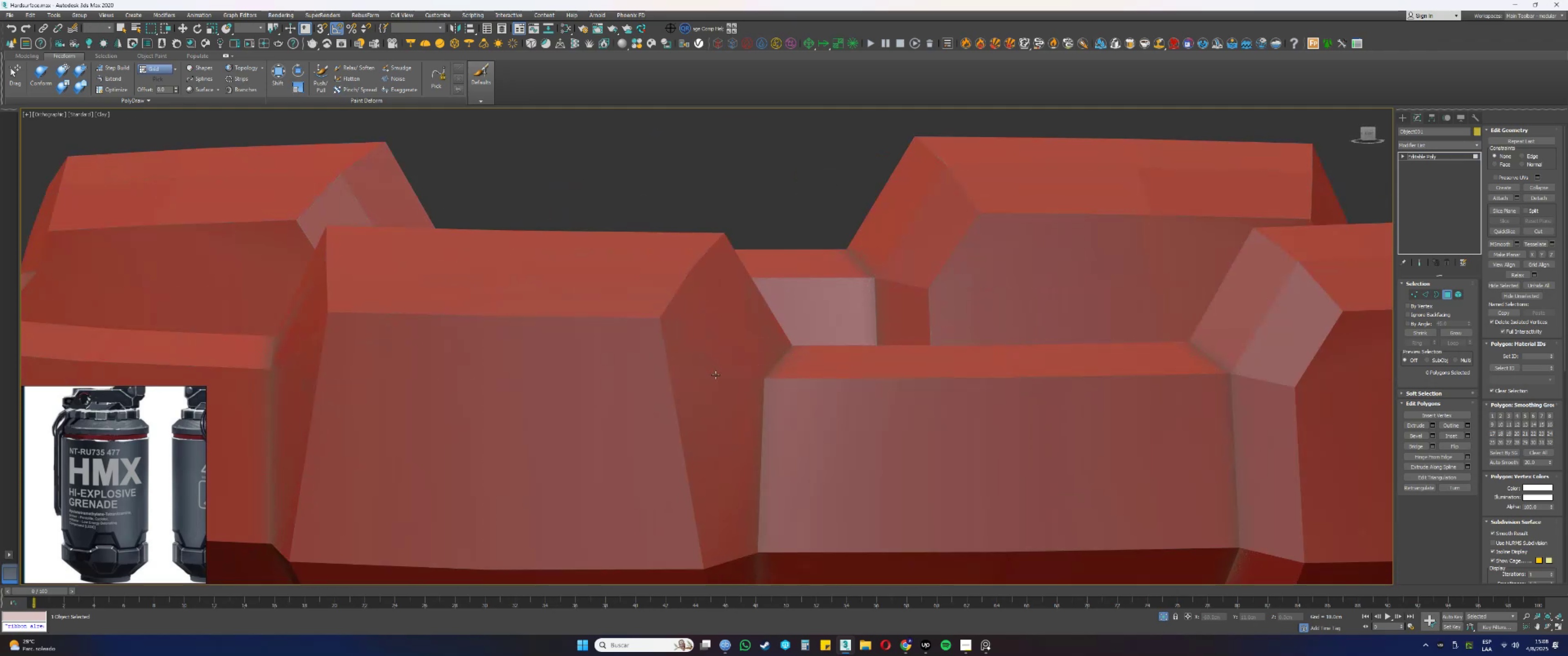 
key(F4)
 